 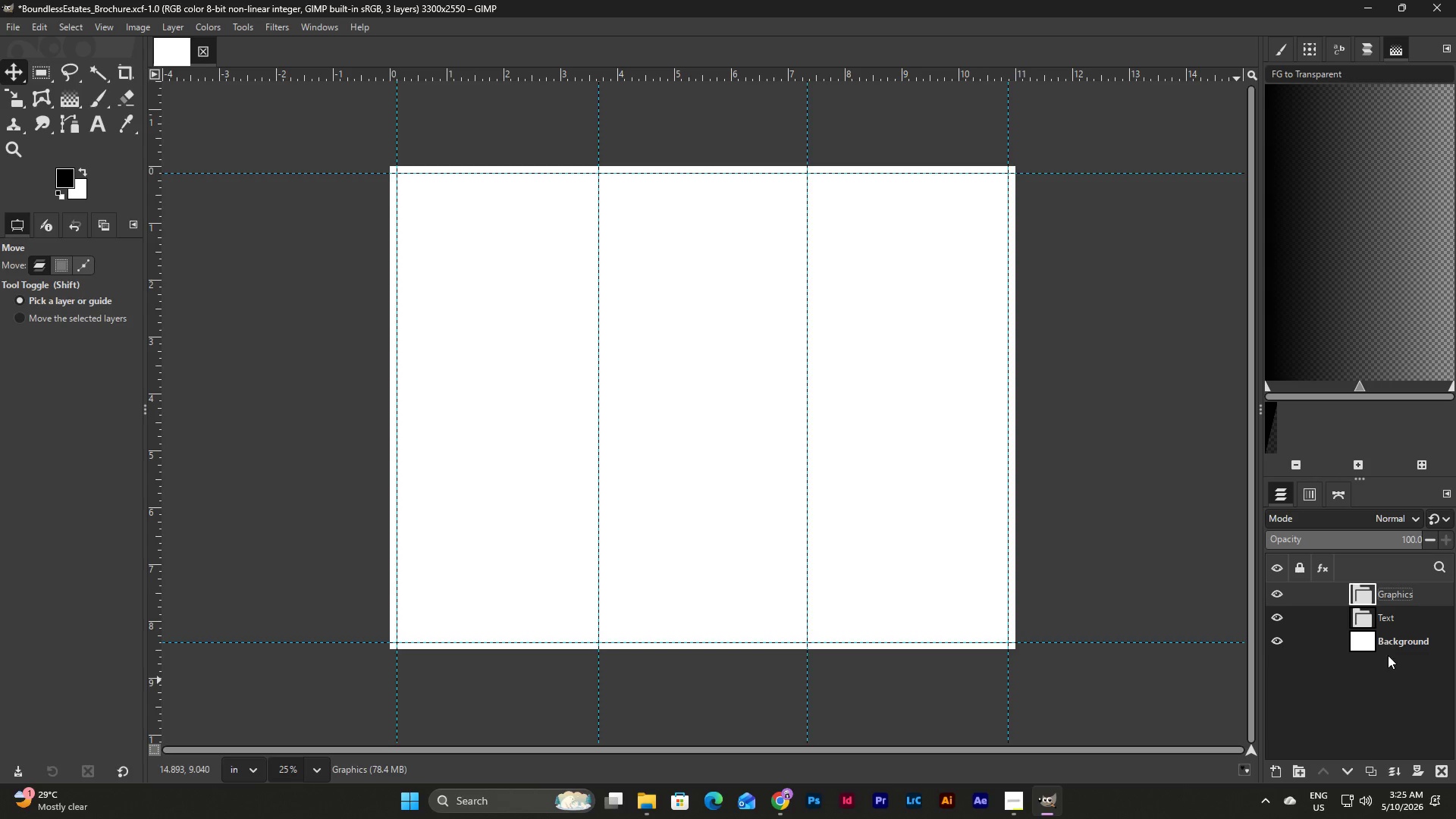 
right_click([1415, 640])
 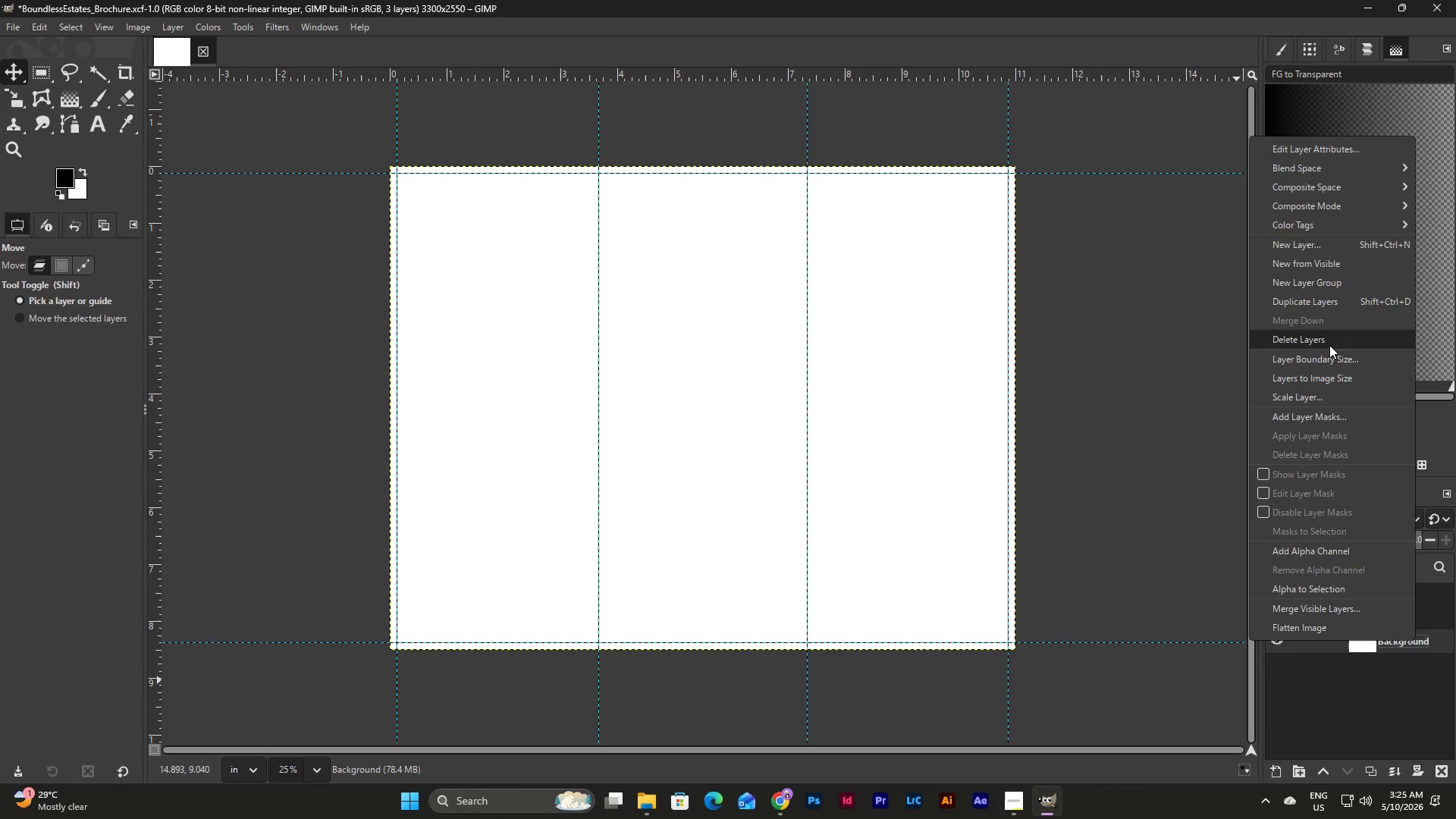 
left_click([1329, 345])
 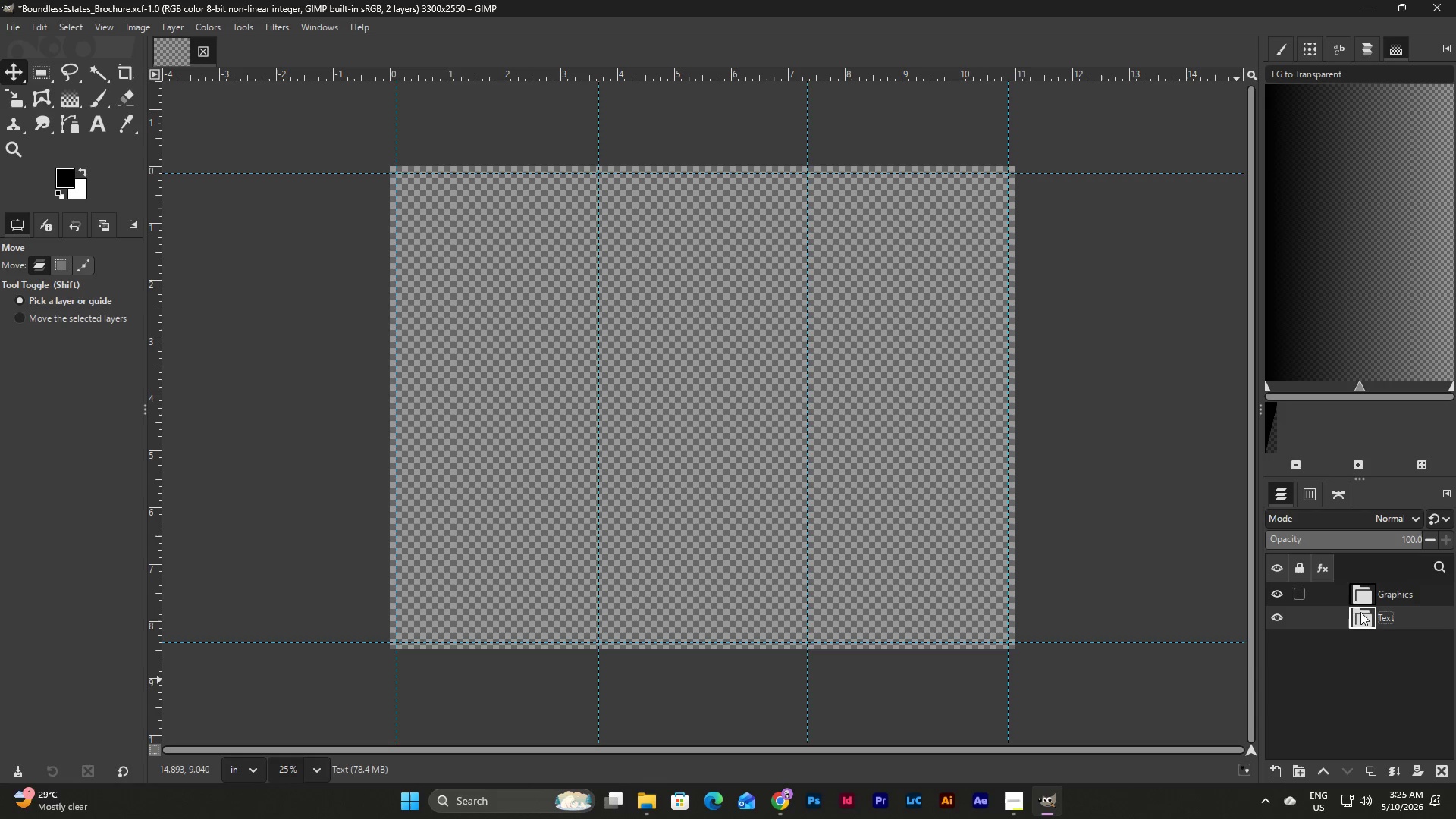 
left_click([1357, 643])
 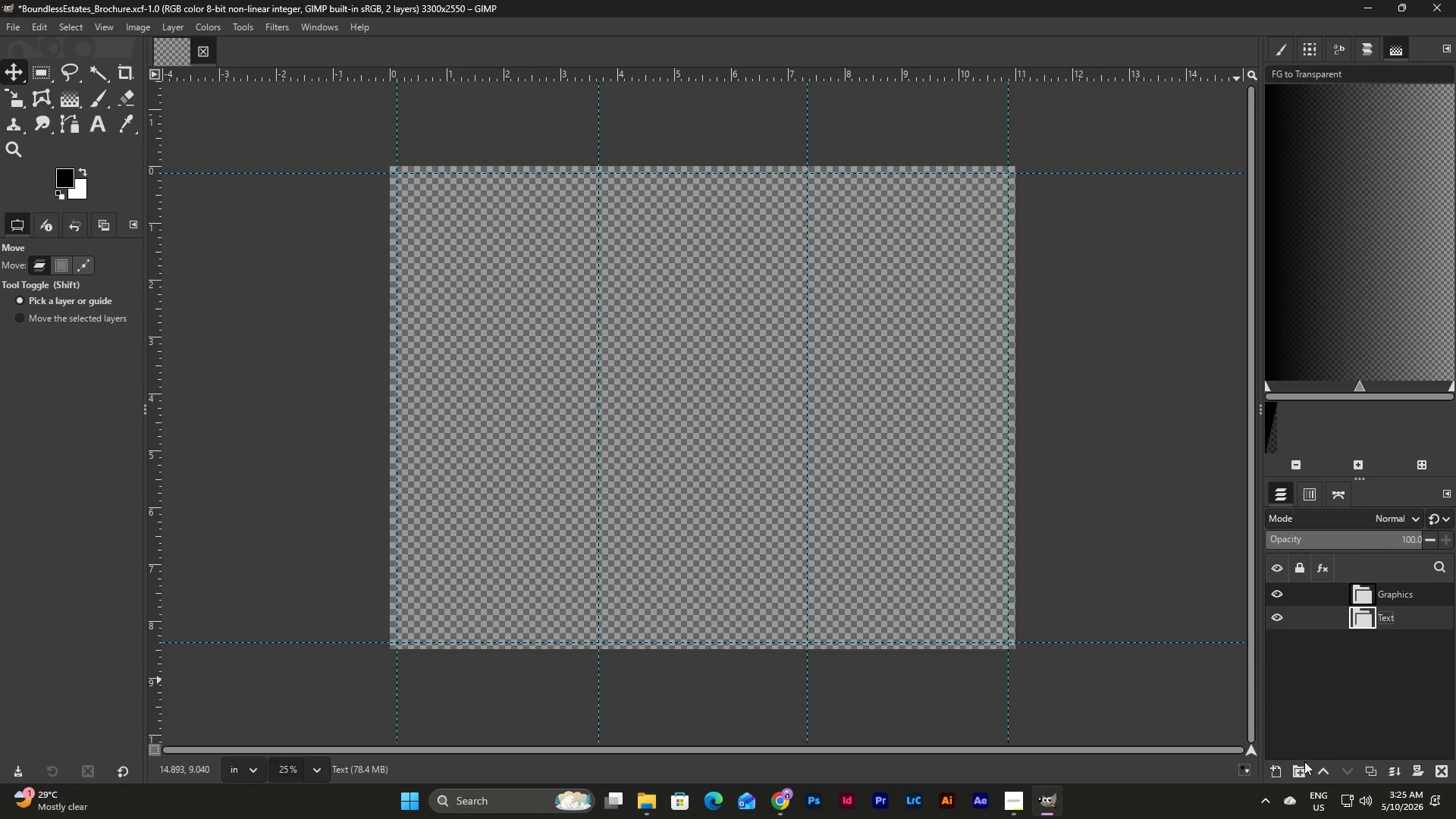 
left_click([1304, 767])
 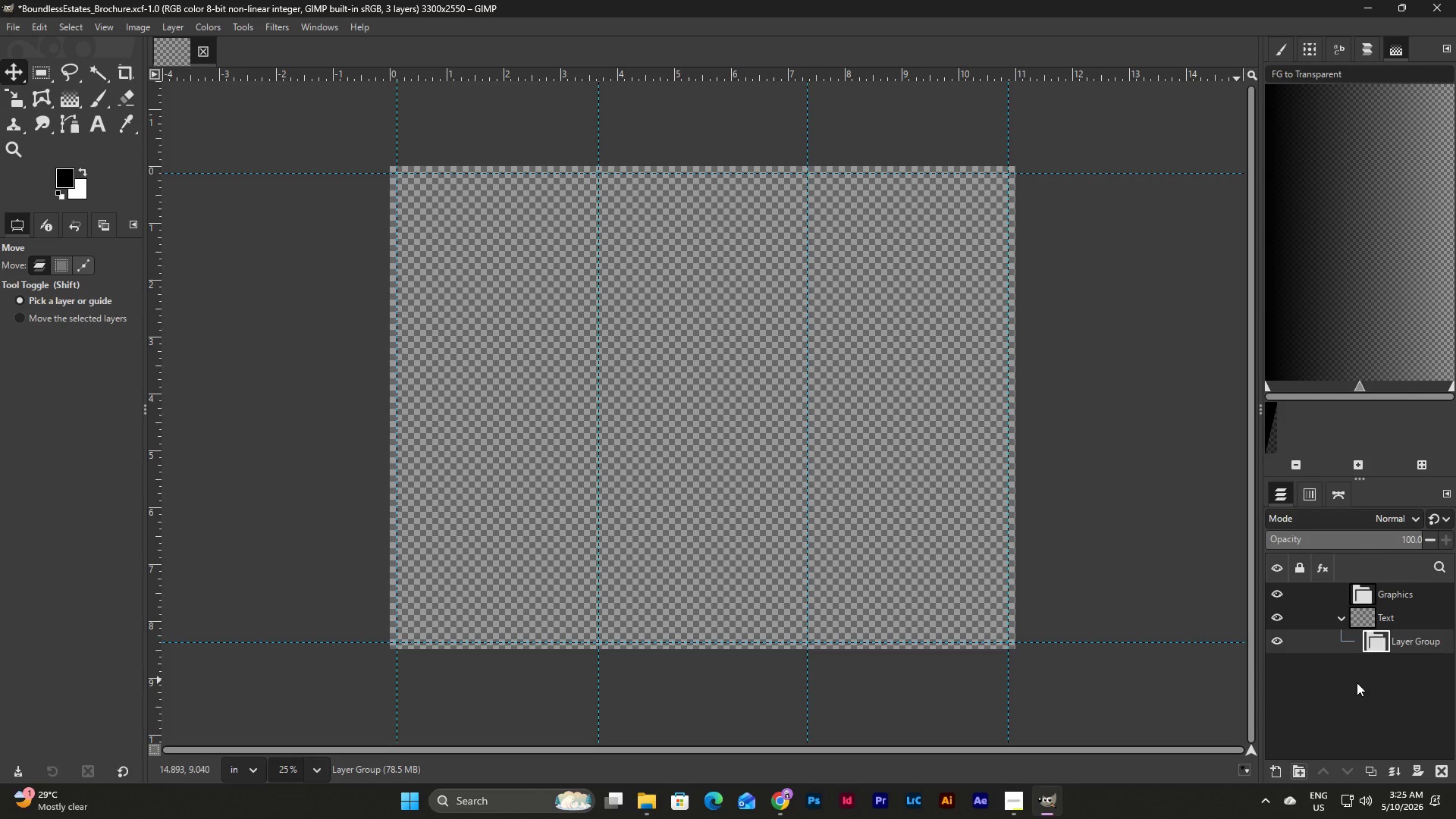 
left_click([1372, 720])
 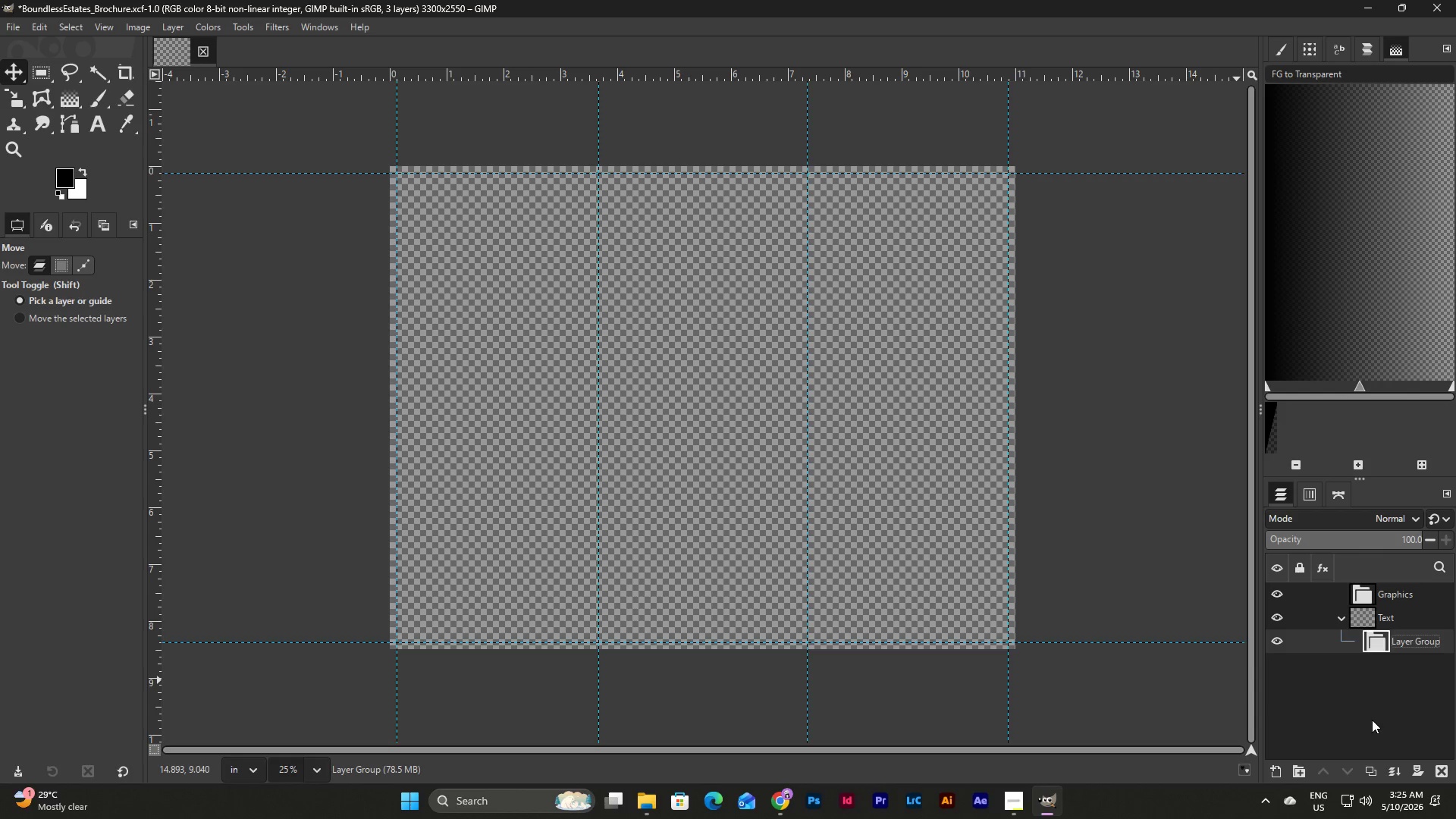 
key(Control+Z)
 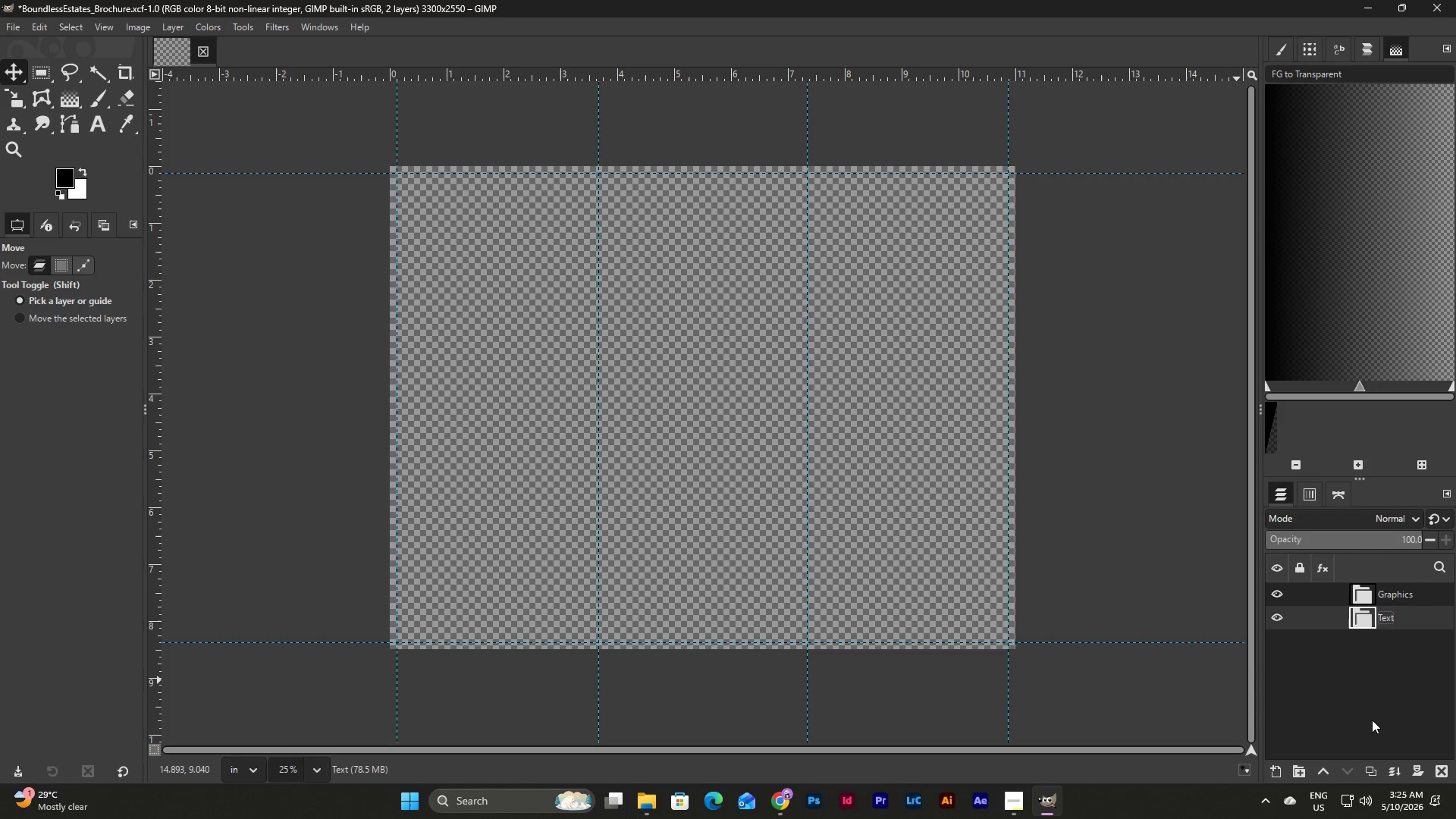 
key(Control+Z)
 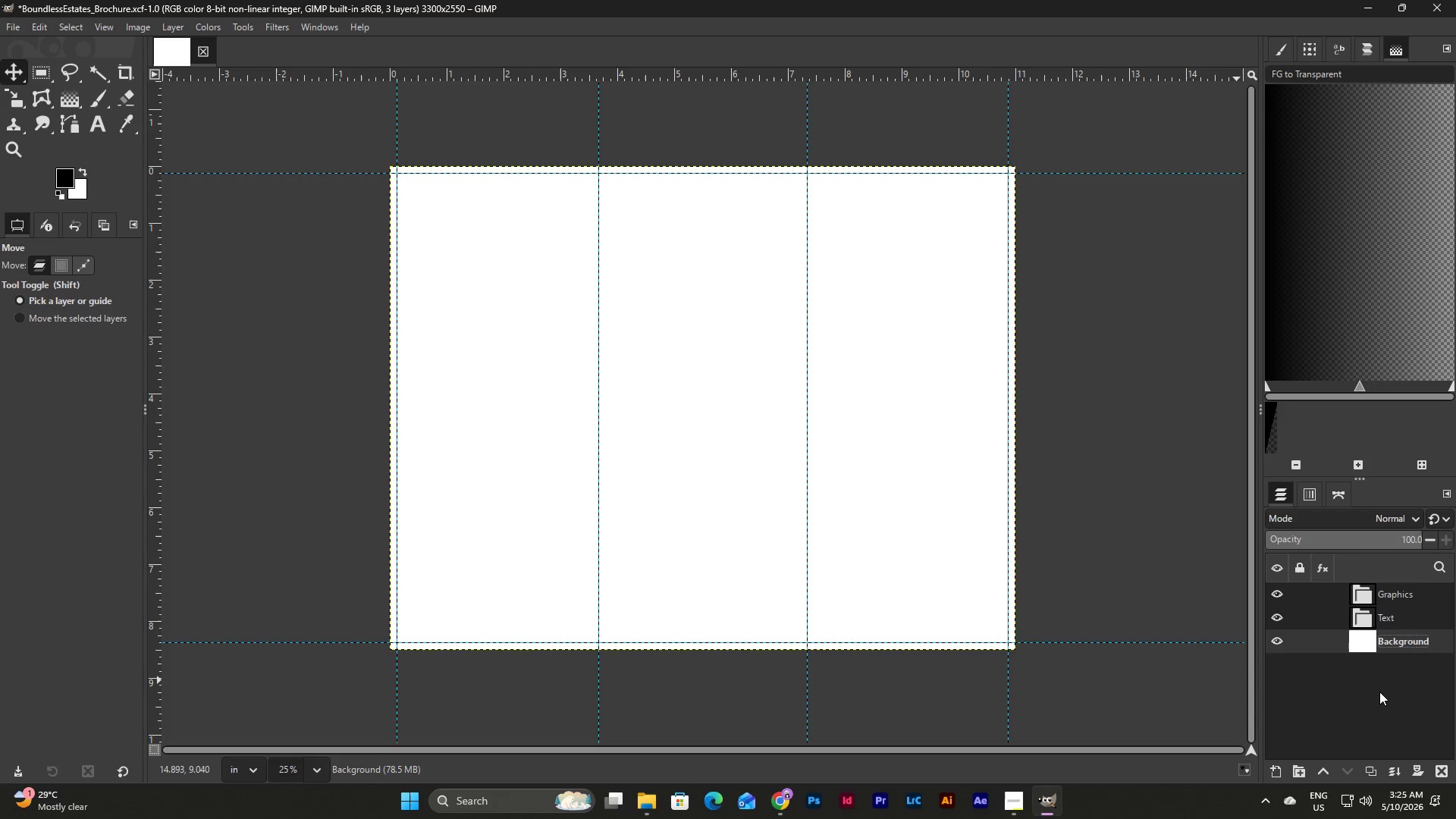 
left_click([1379, 692])
 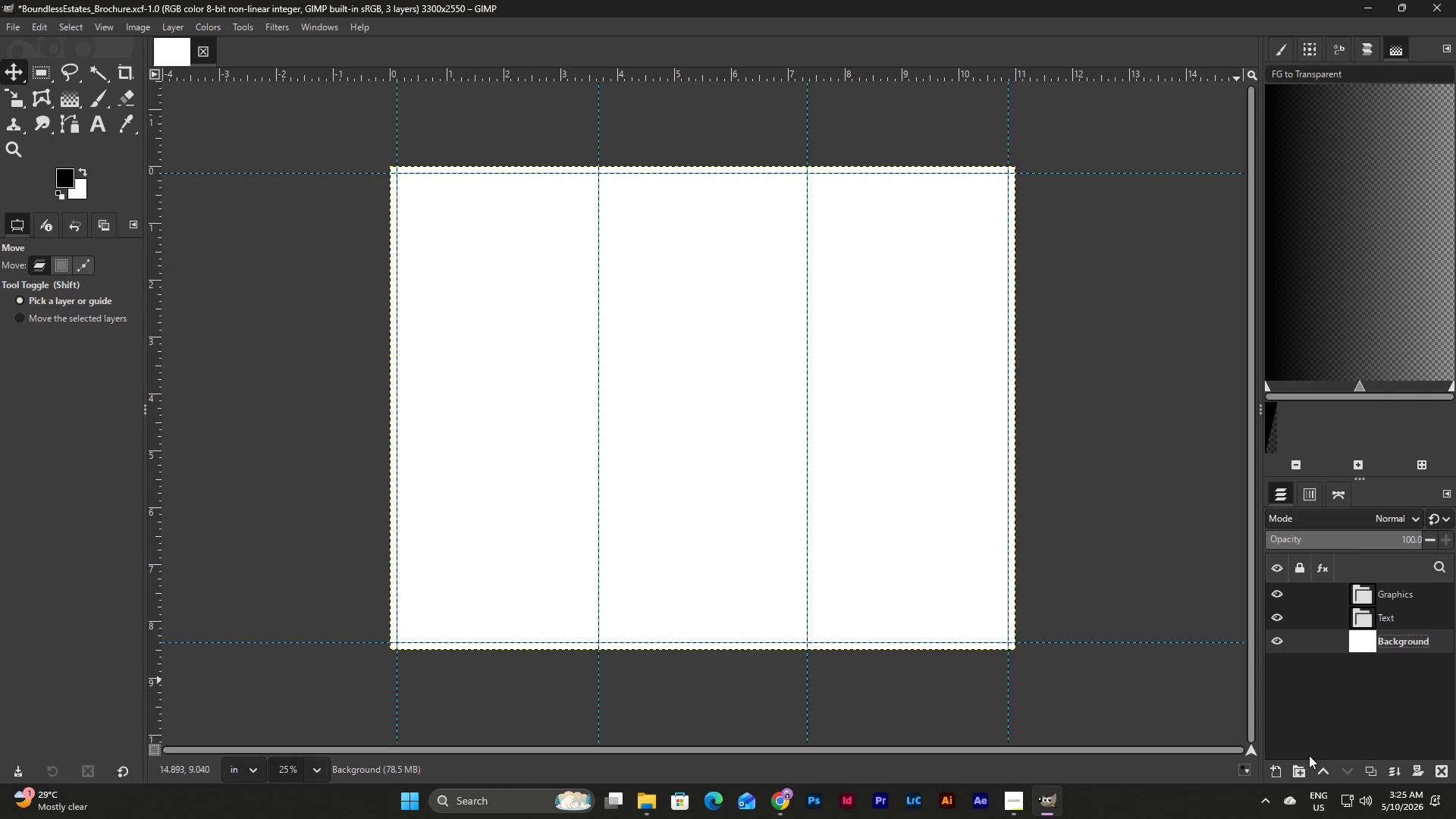 
left_click([1303, 767])
 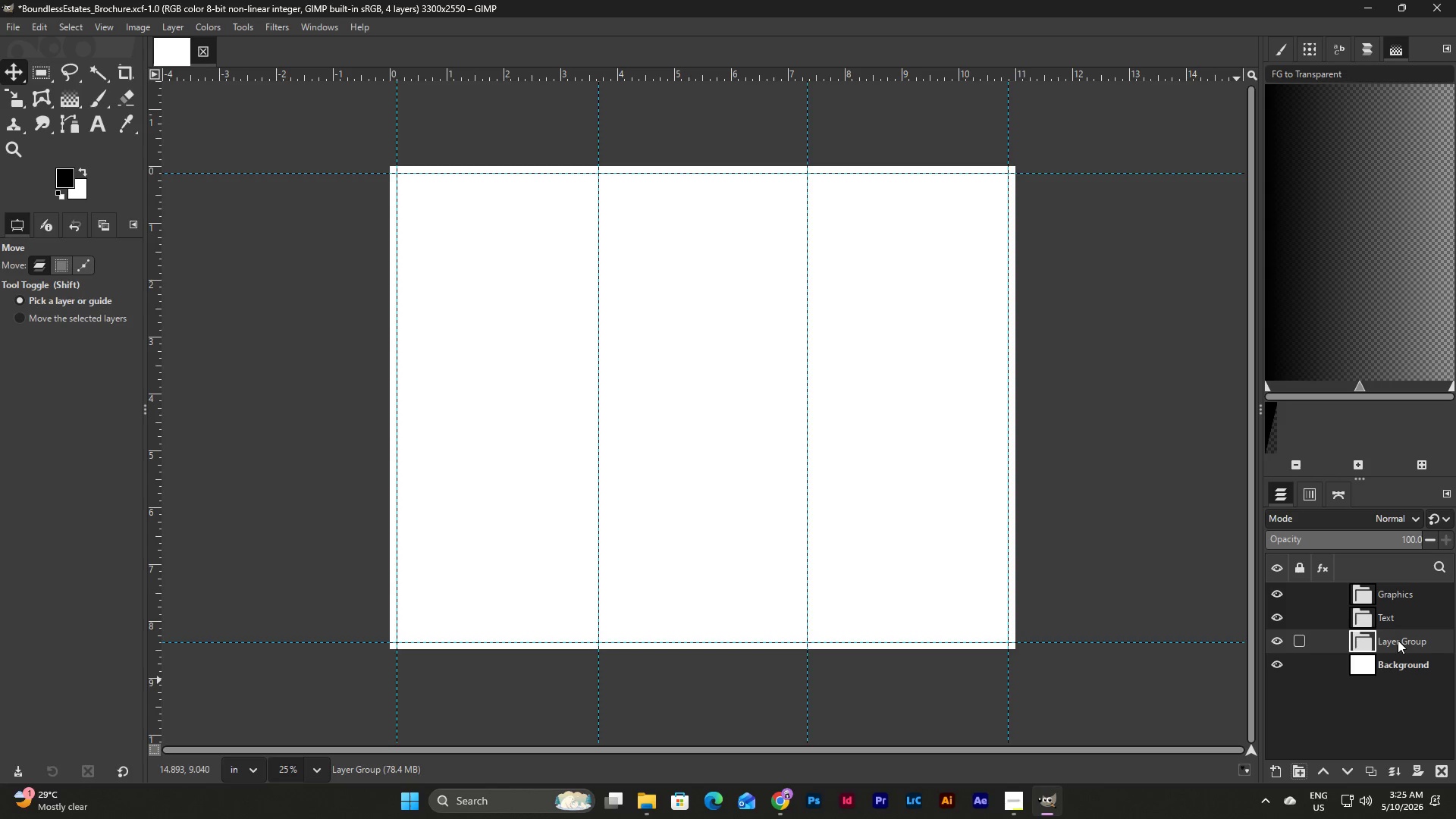 
double_click([1398, 640])
 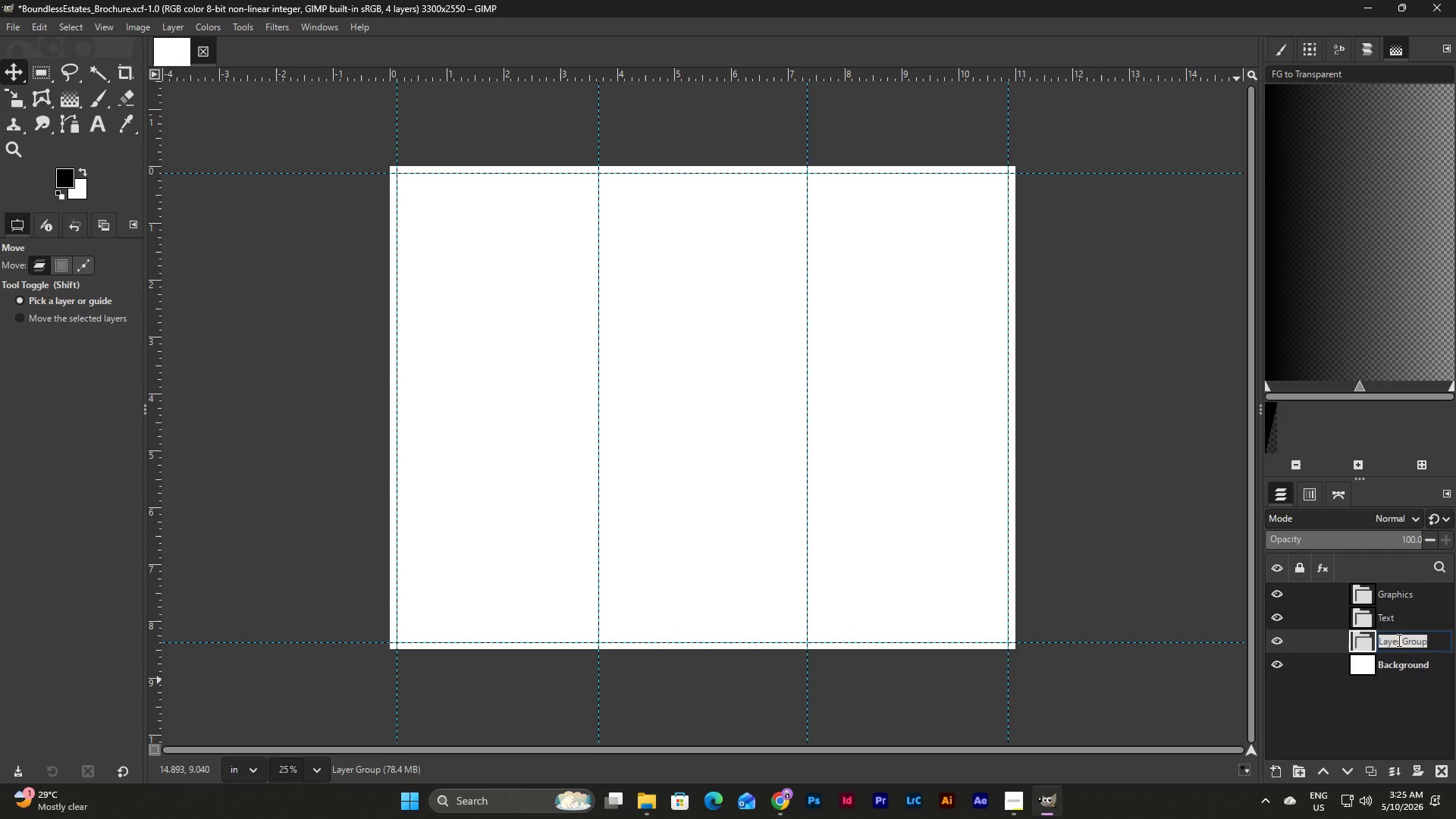 
type(Background)
 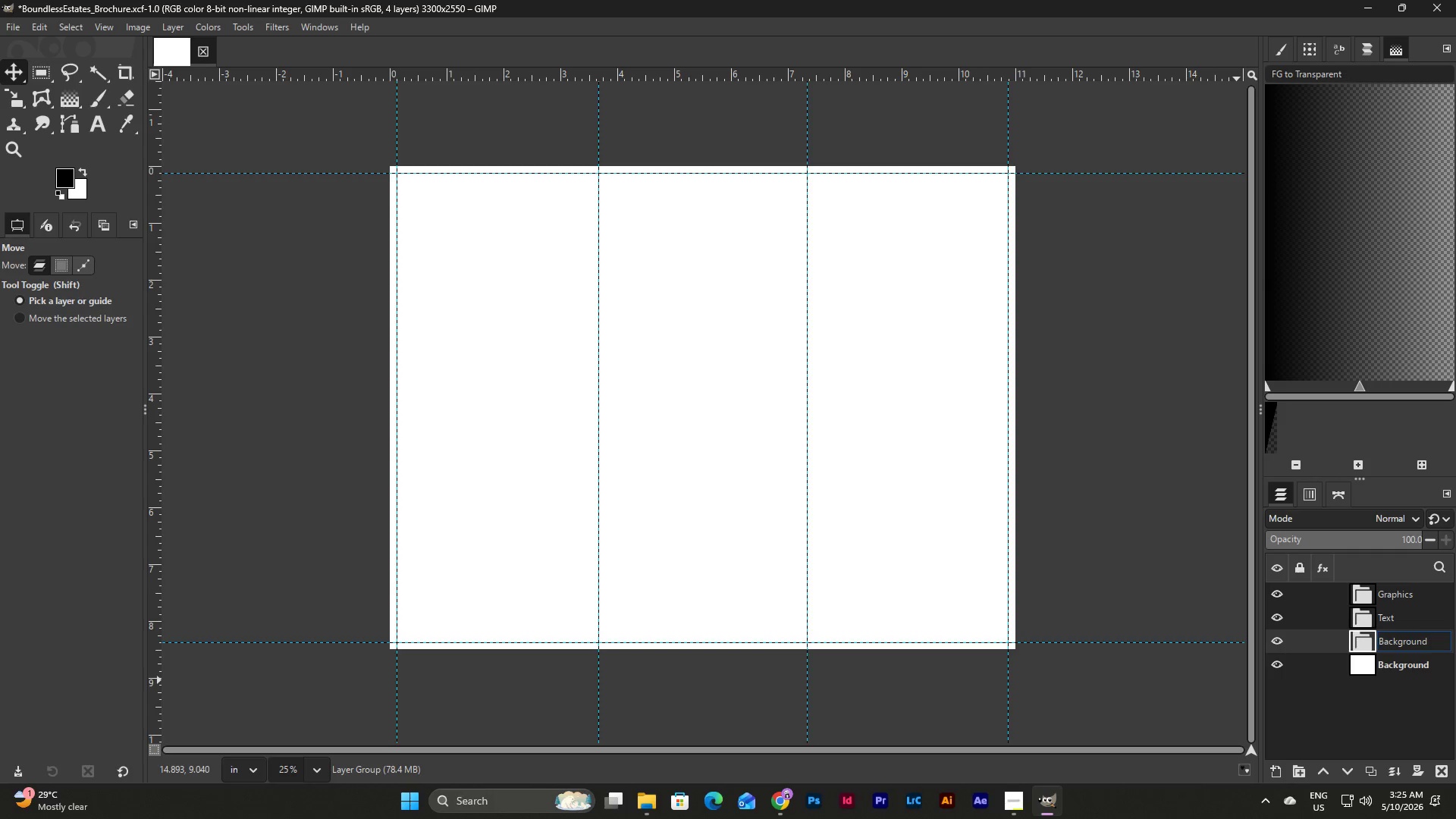 
left_click([1392, 714])
 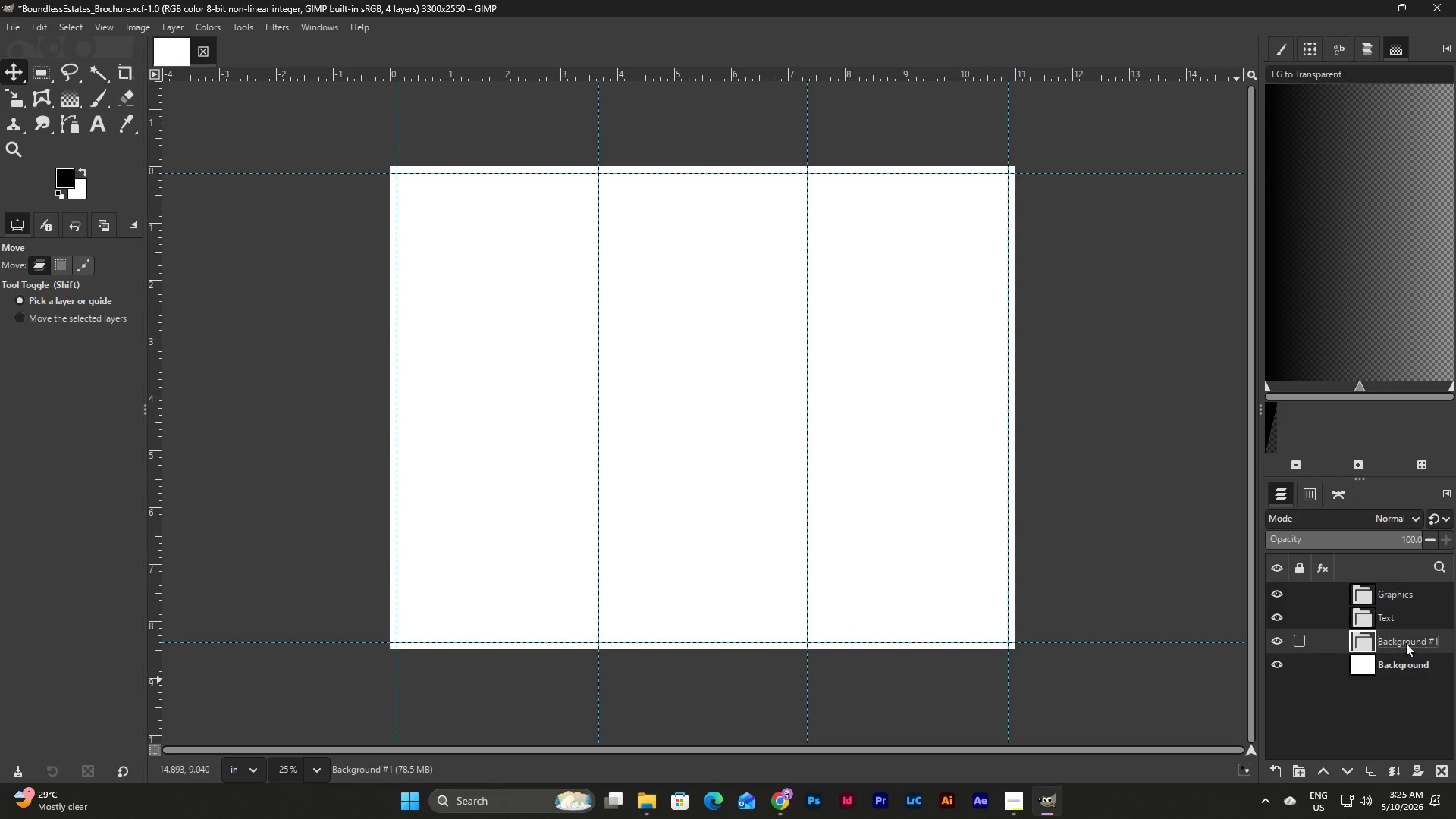 
double_click([1414, 638])
 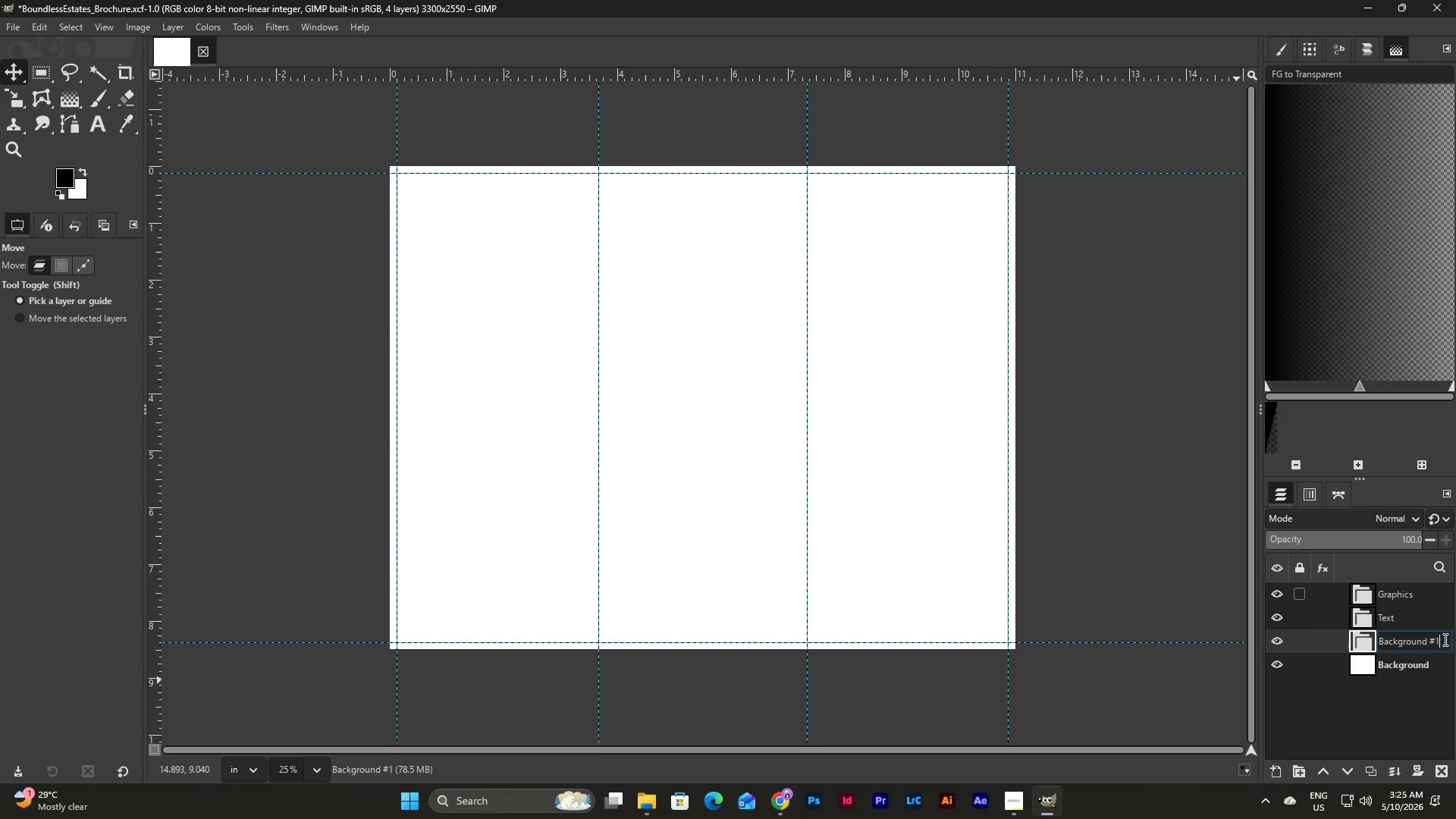 
left_click_drag(start_coordinate=[1444, 639], to_coordinate=[1426, 639])
 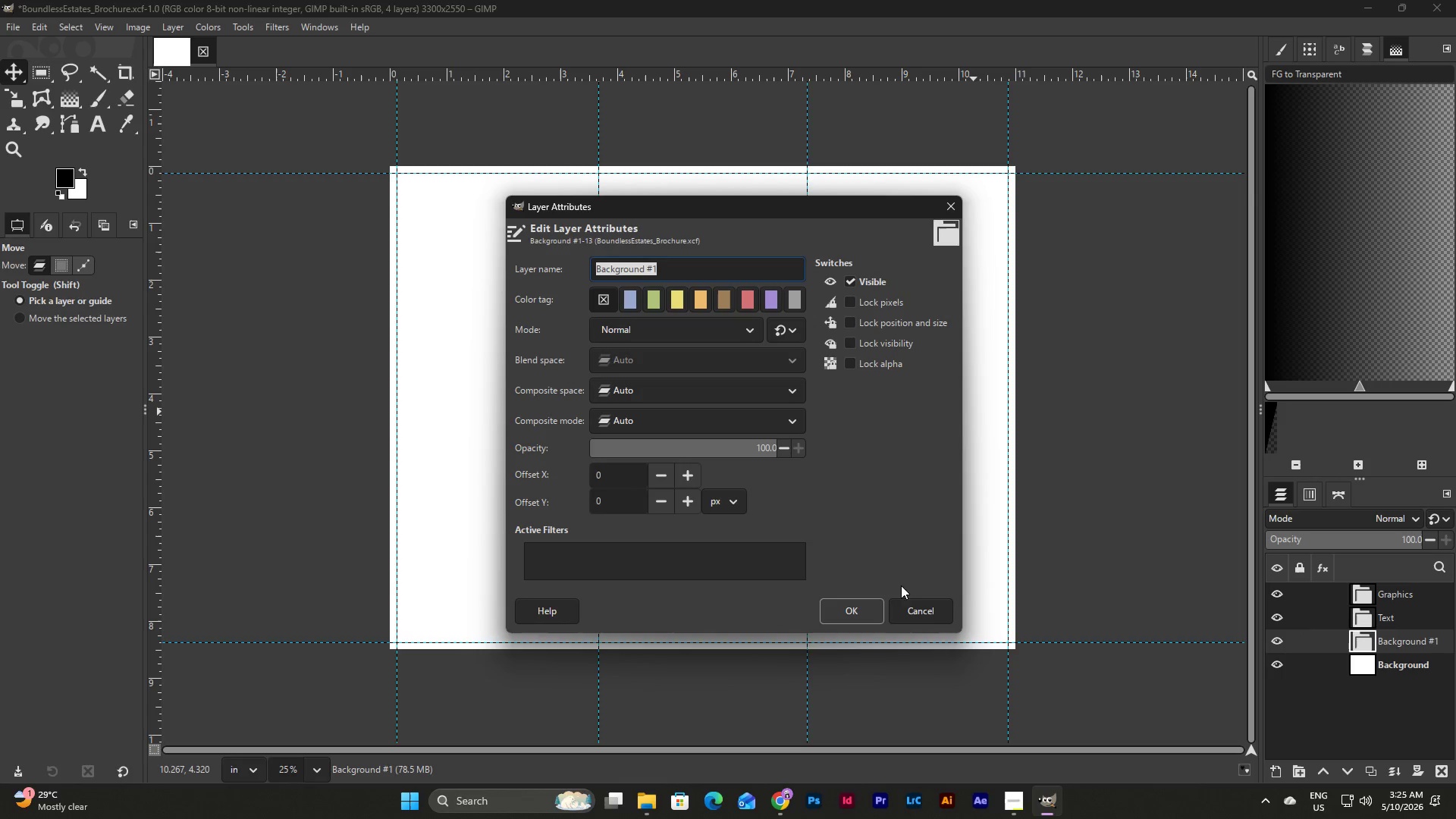 
left_click([925, 617])
 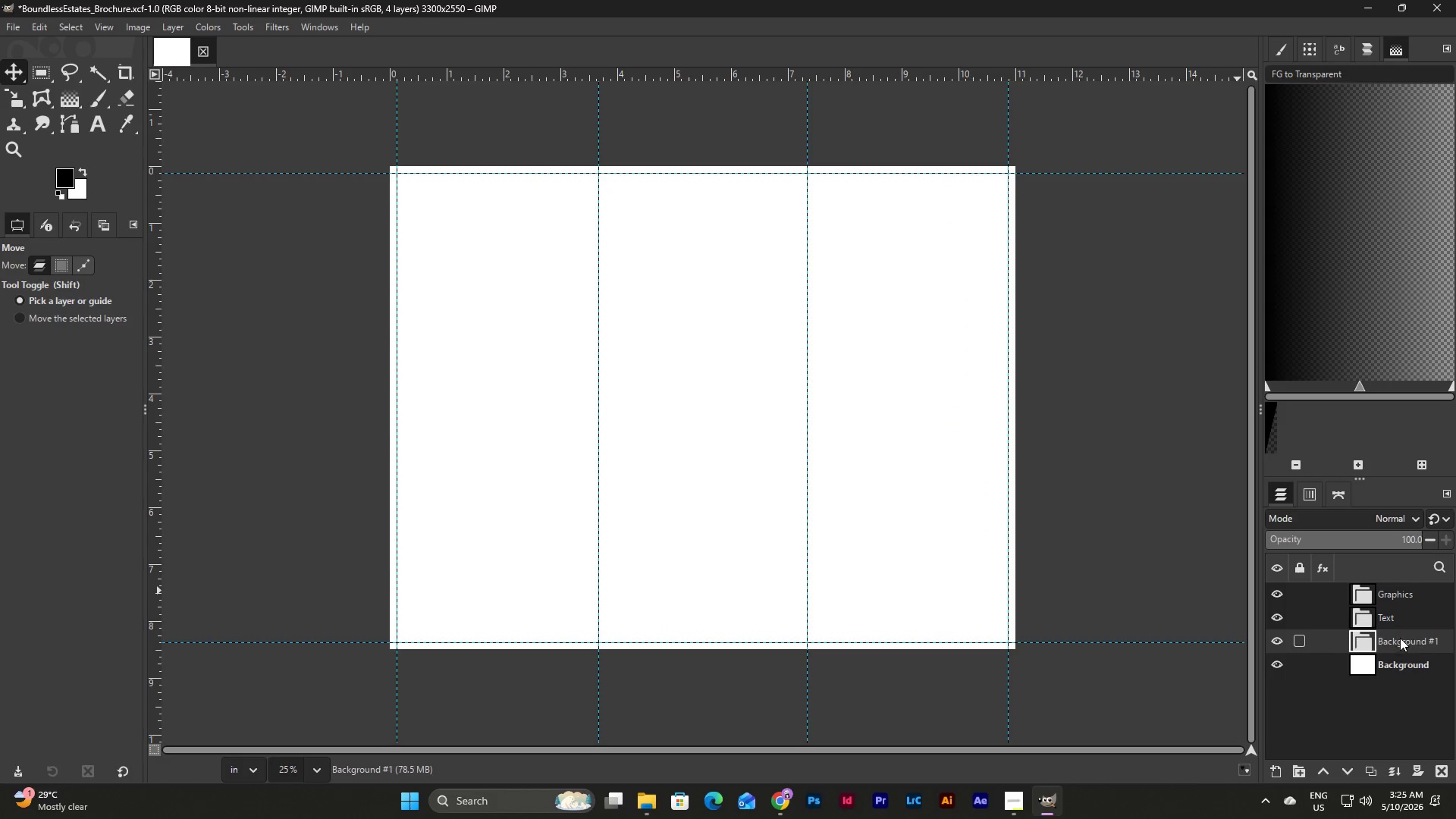 
double_click([1401, 638])
 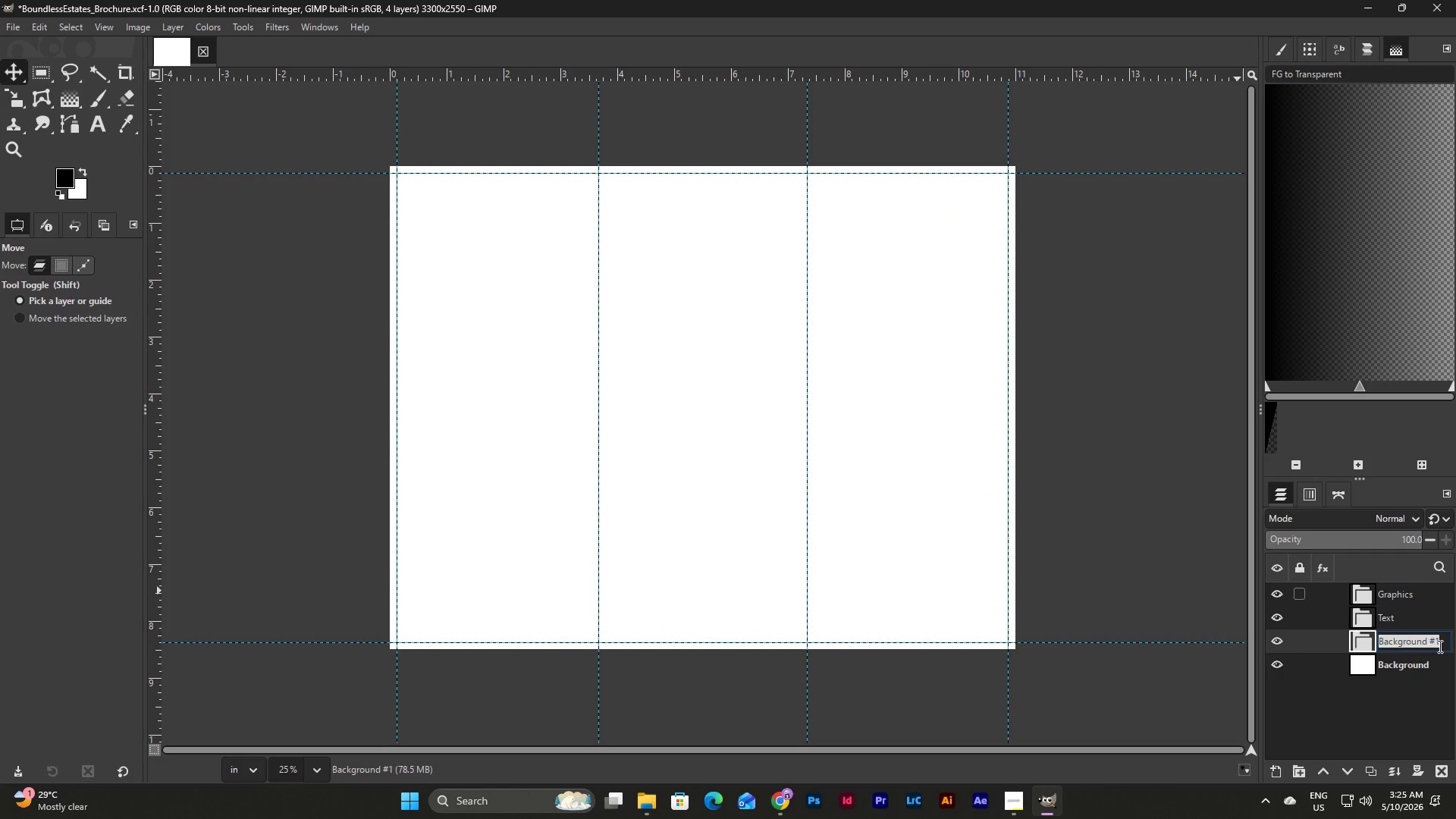 
left_click([1434, 643])
 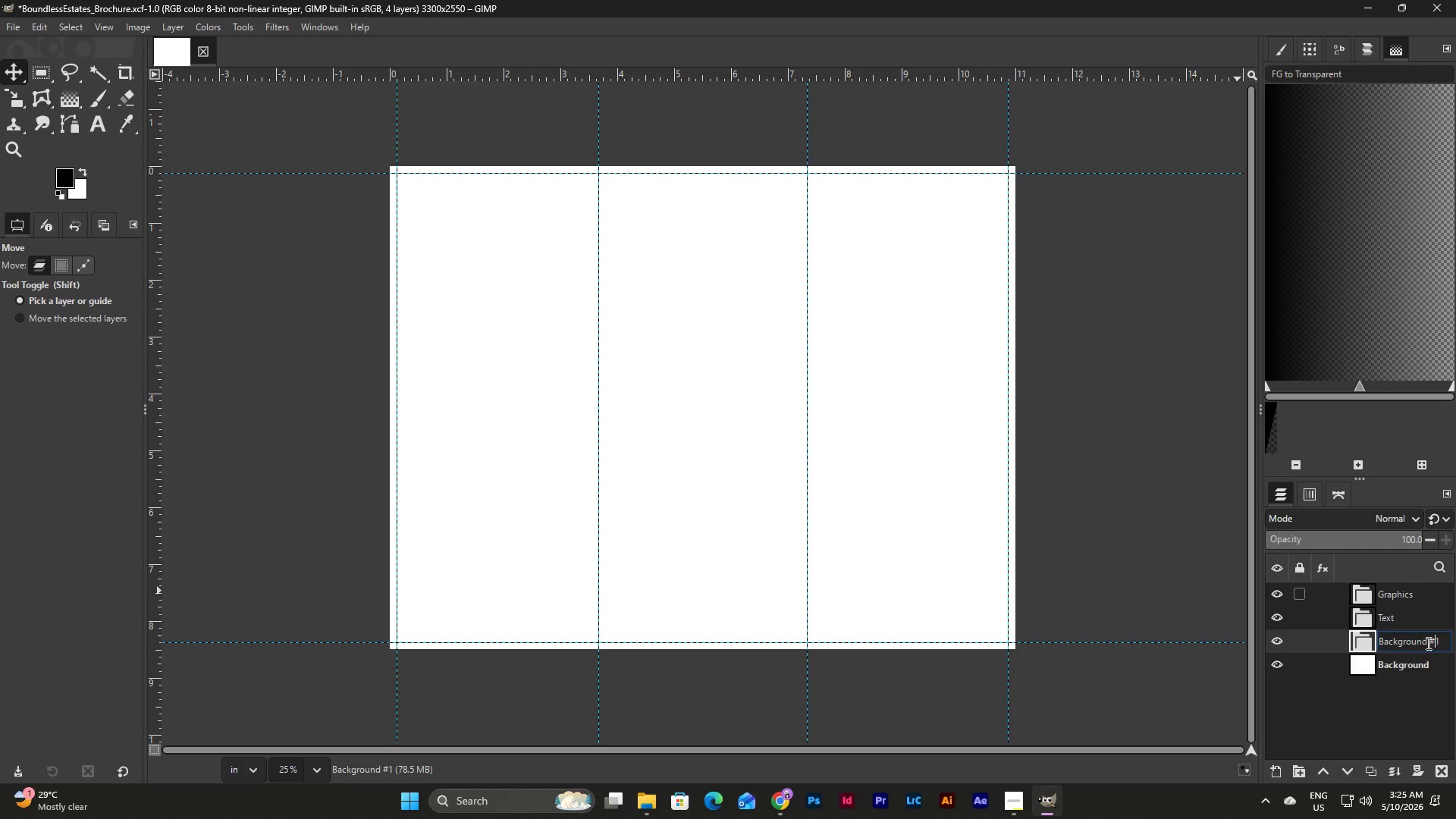 
left_click_drag(start_coordinate=[1428, 643], to_coordinate=[1446, 641])
 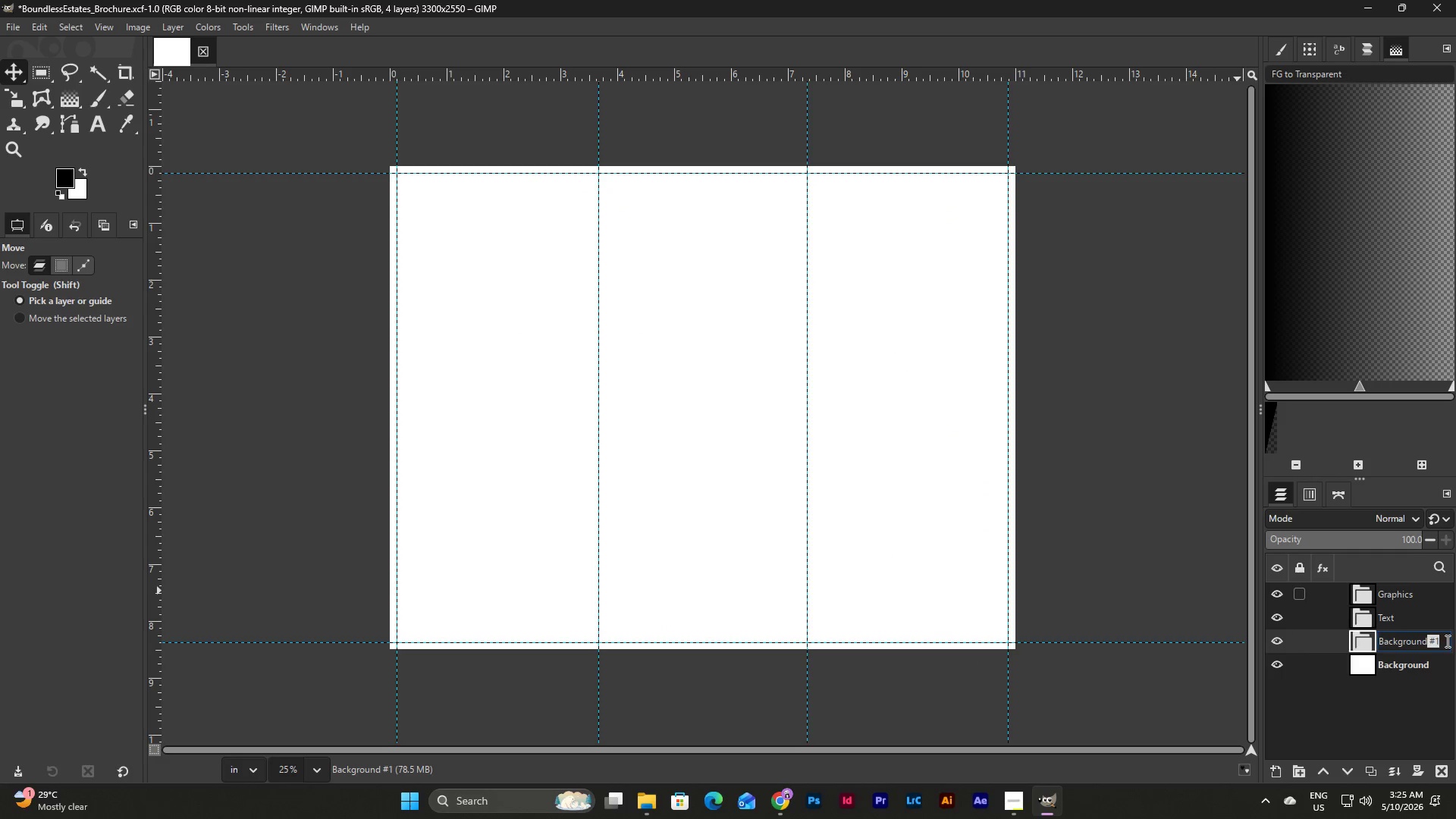 
key(Backspace)
 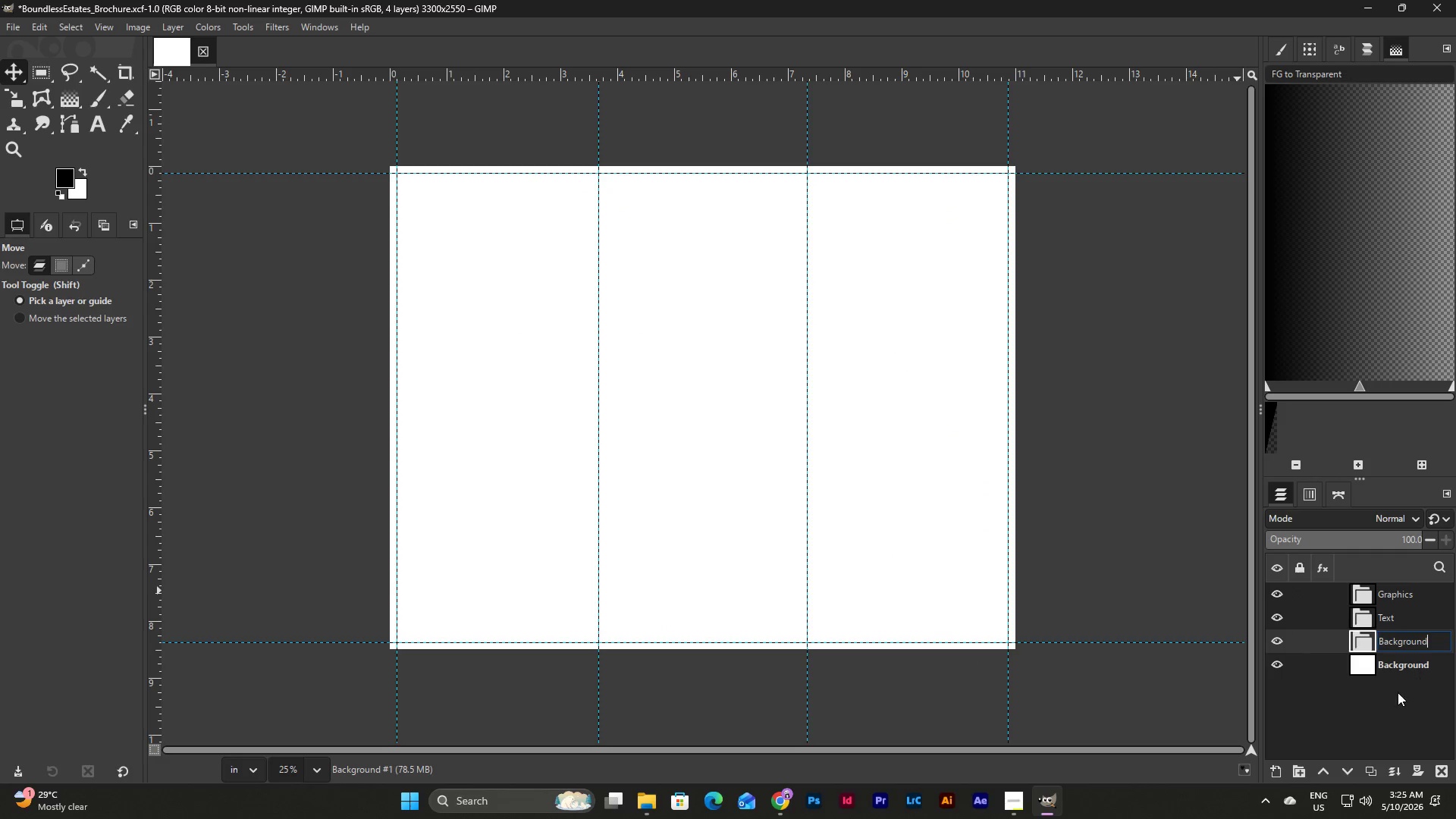 
left_click([1398, 692])
 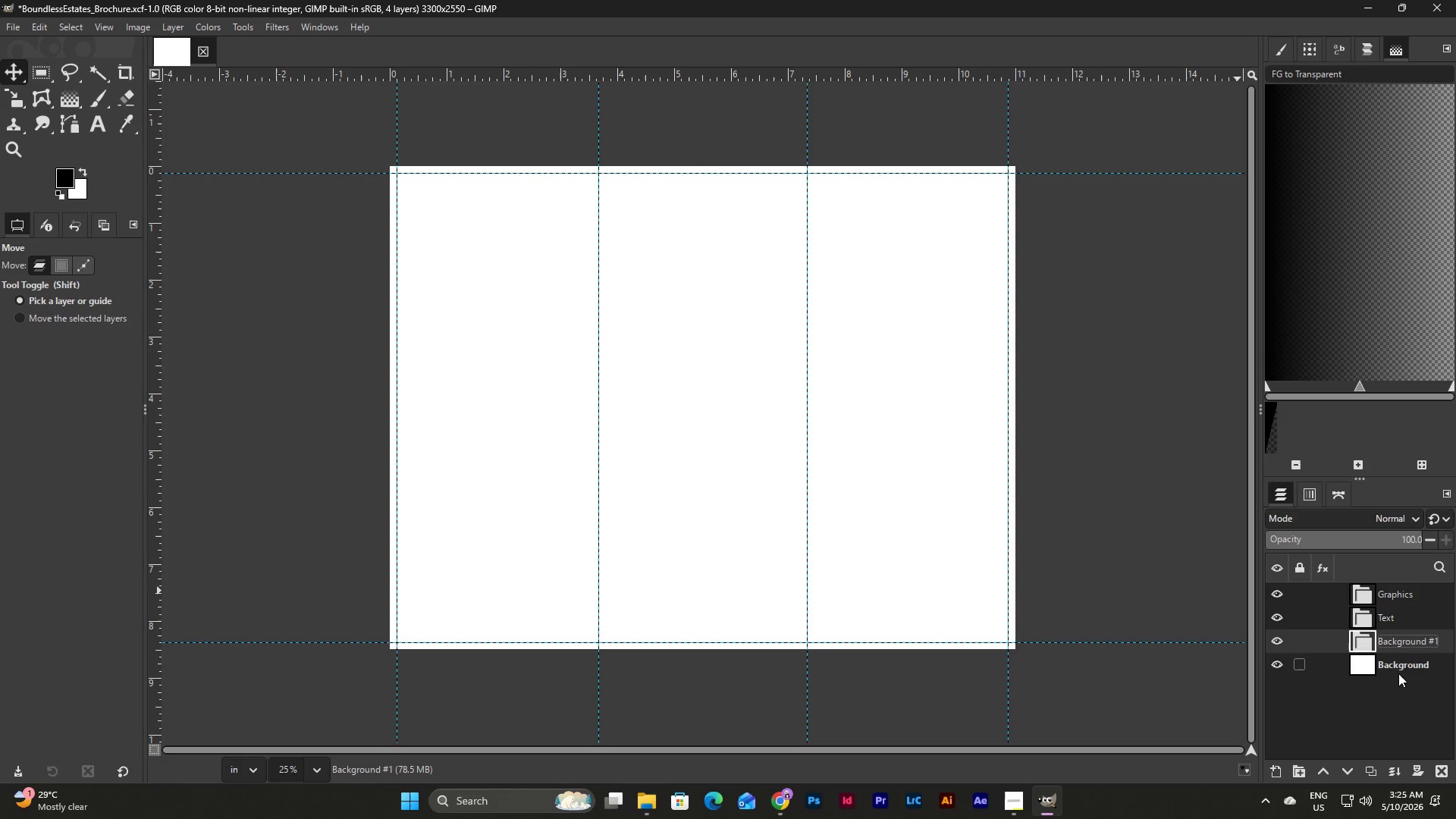 
left_click_drag(start_coordinate=[1398, 670], to_coordinate=[1395, 647])
 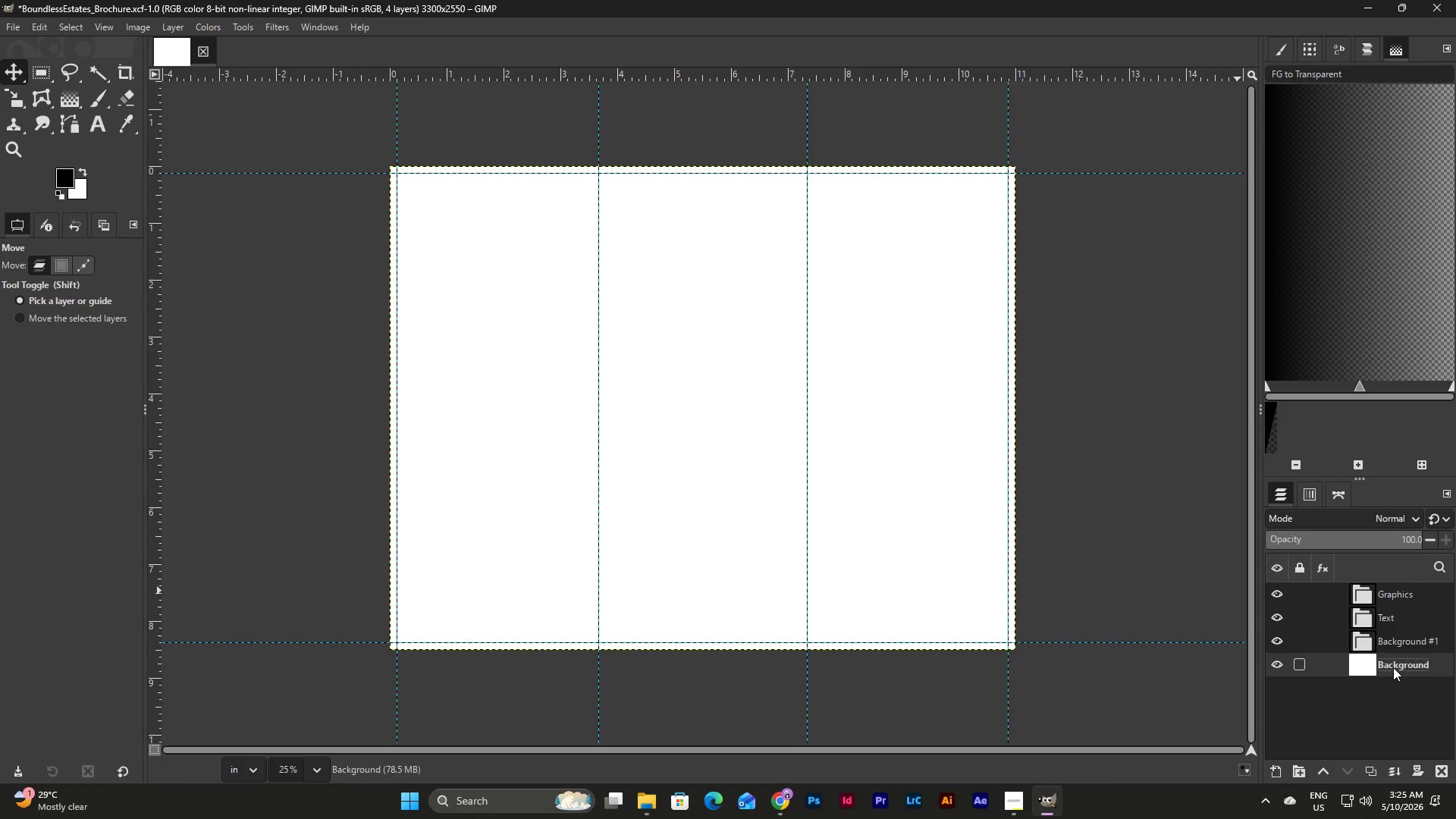 
left_click_drag(start_coordinate=[1393, 668], to_coordinate=[1383, 635])
 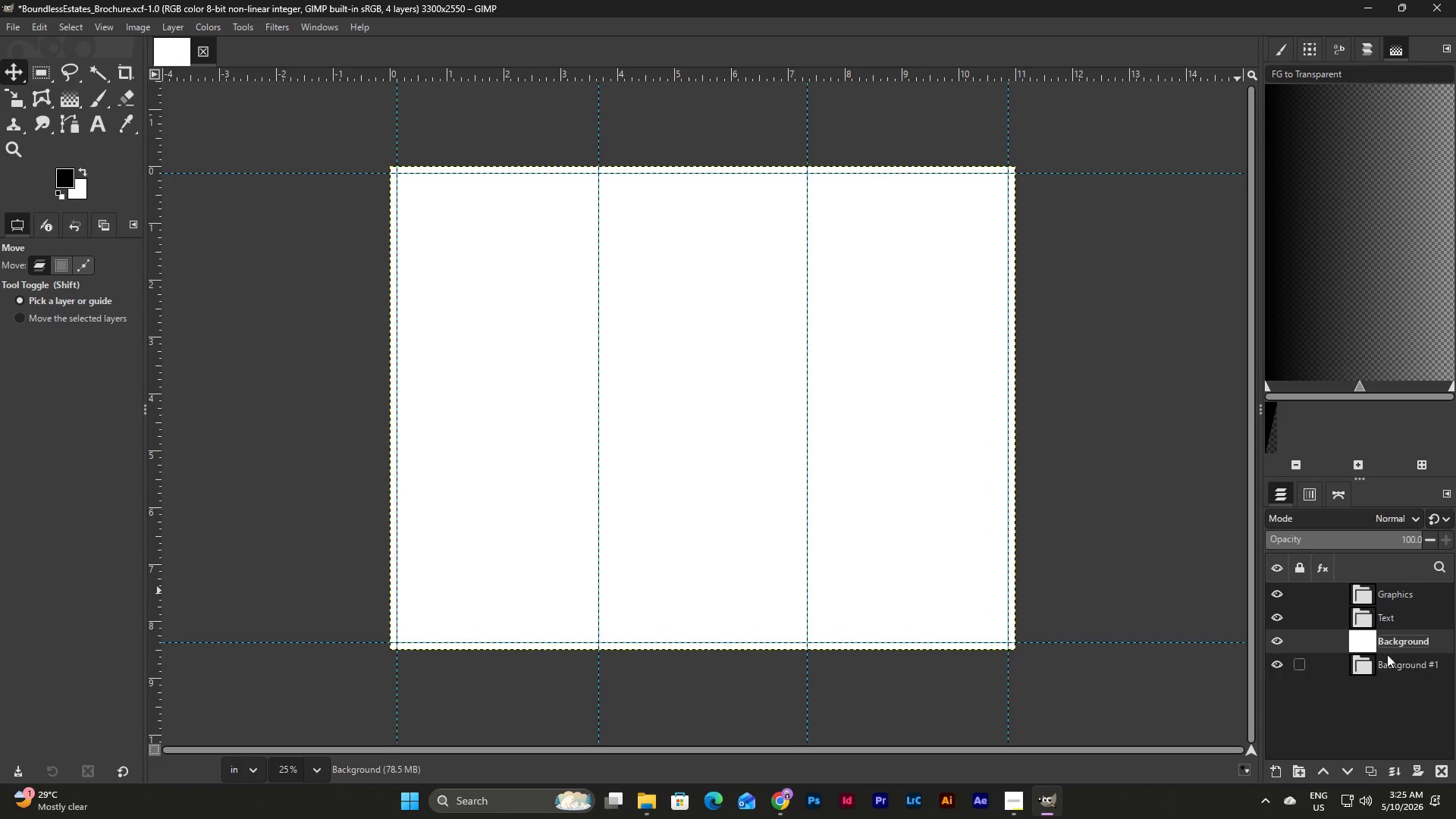 
left_click_drag(start_coordinate=[1391, 641], to_coordinate=[1394, 667])
 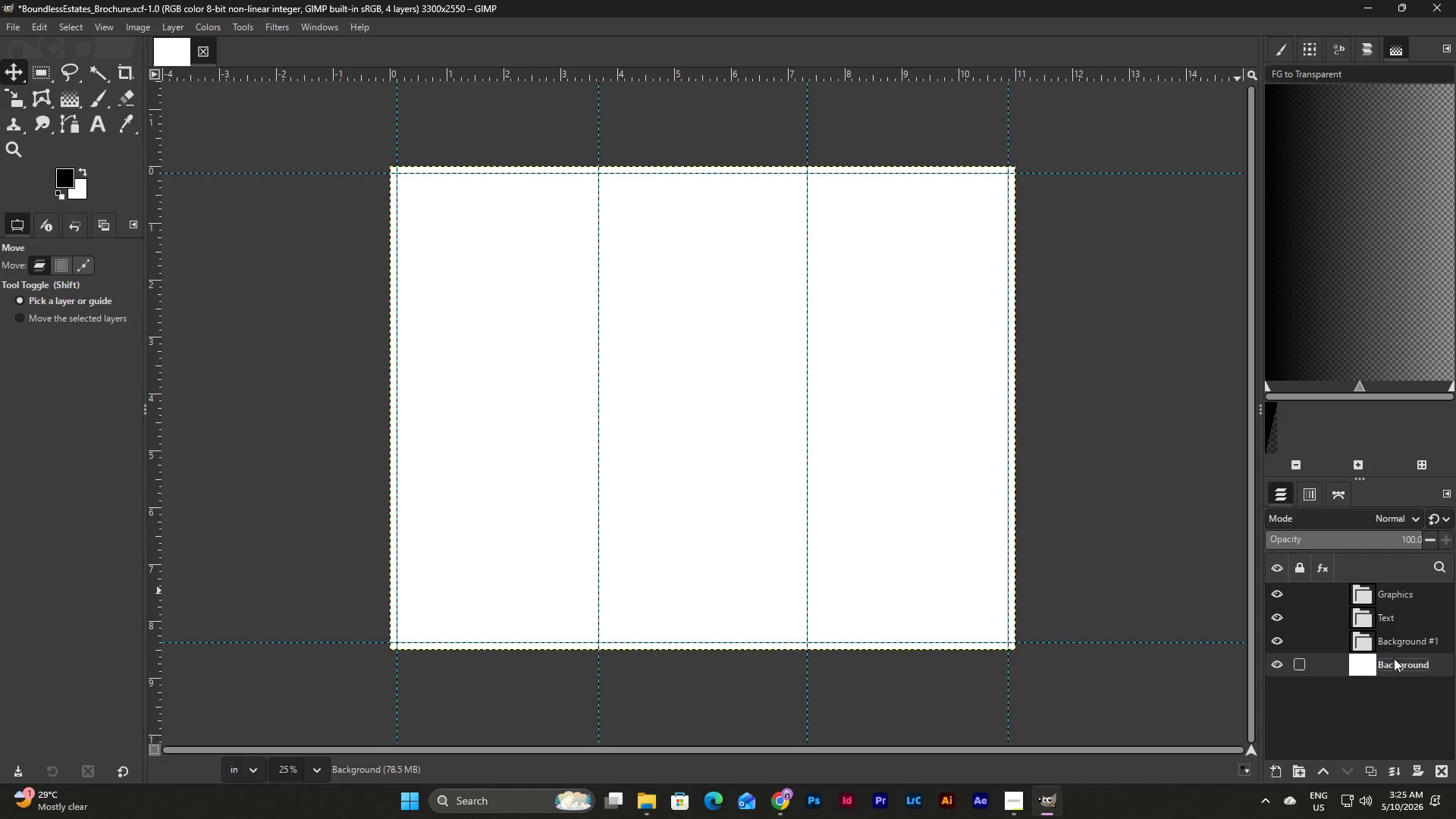 
left_click_drag(start_coordinate=[1396, 669], to_coordinate=[1399, 640])
 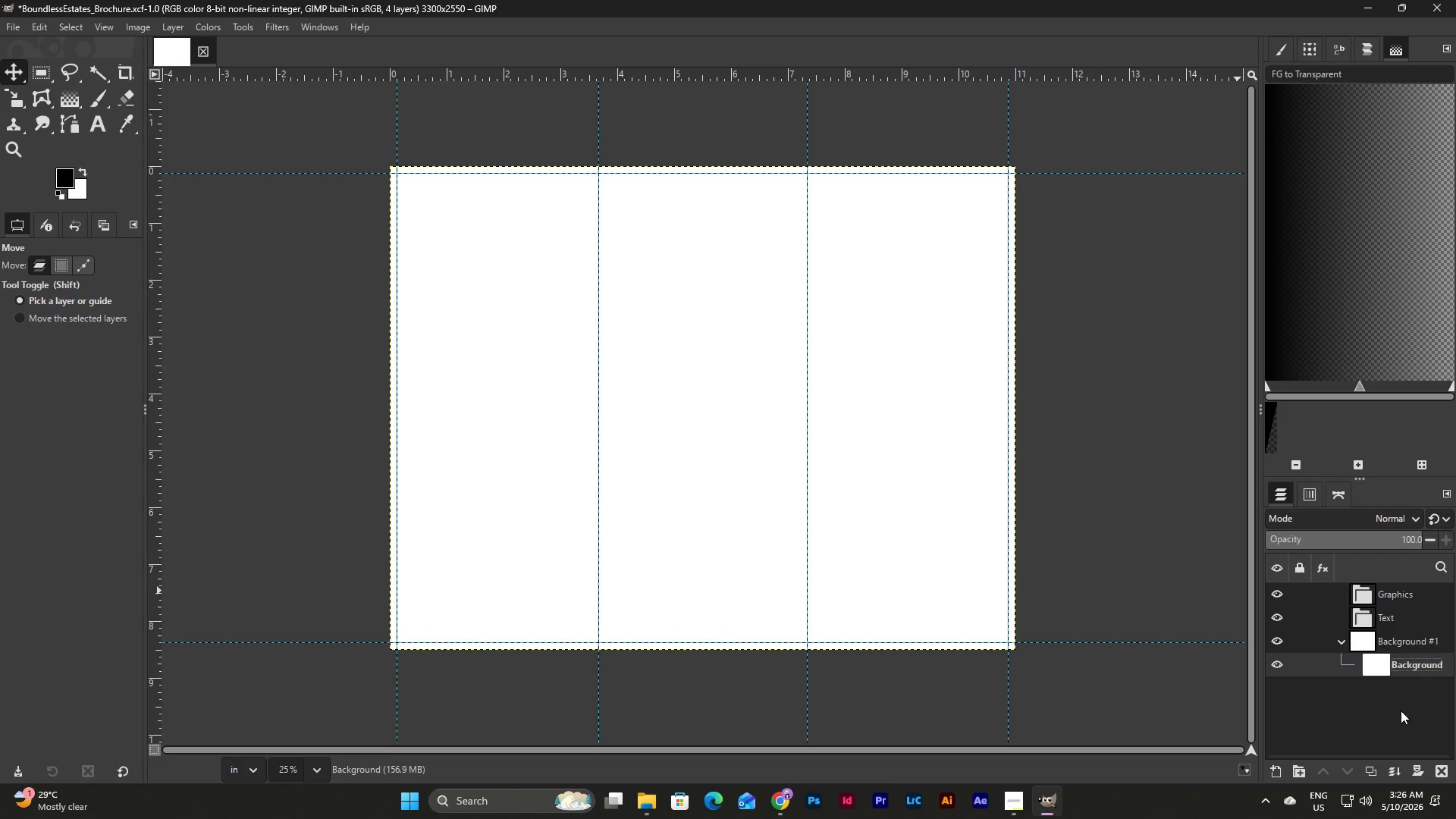 
left_click([1401, 694])
 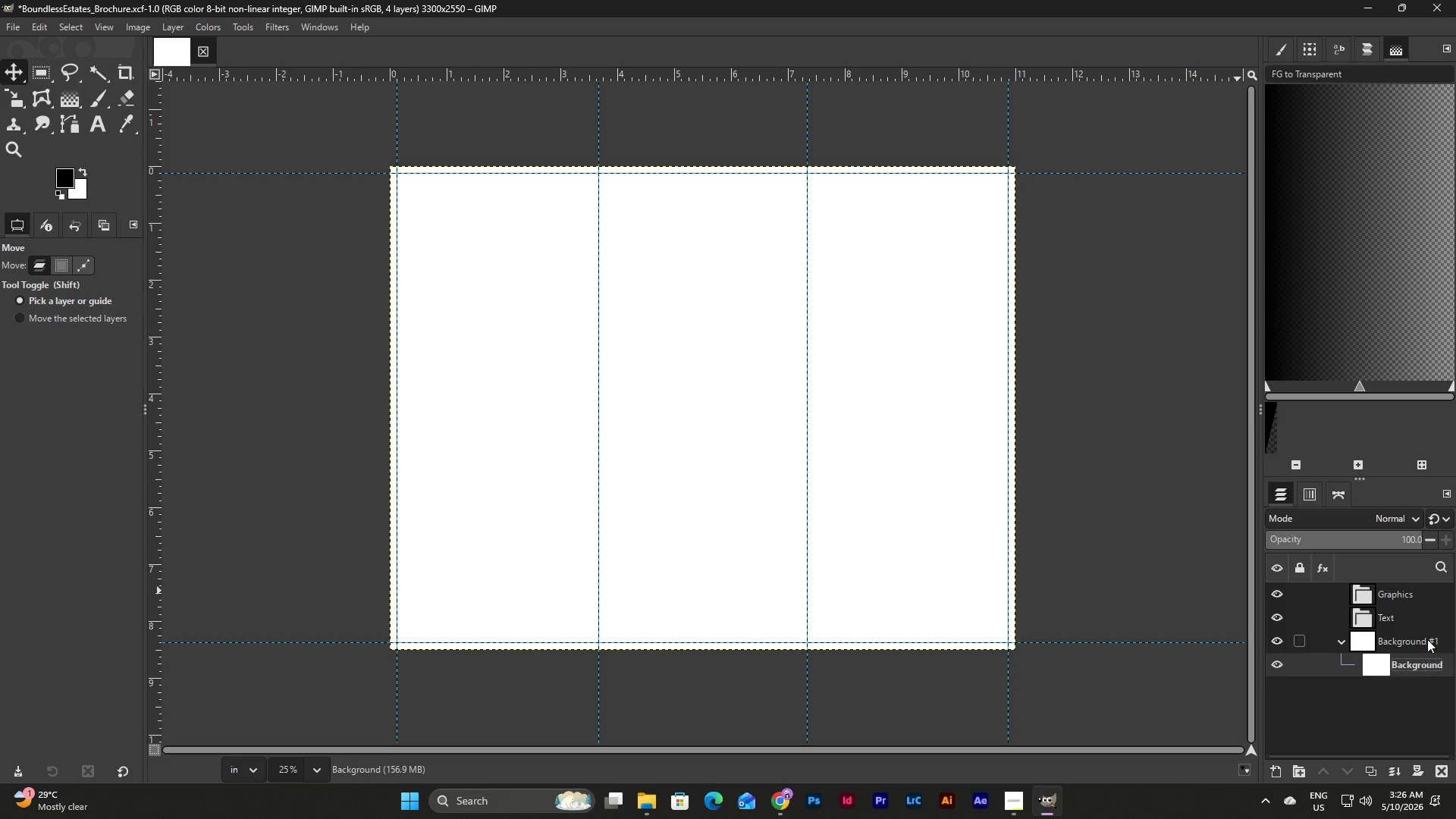 
double_click([1429, 635])
 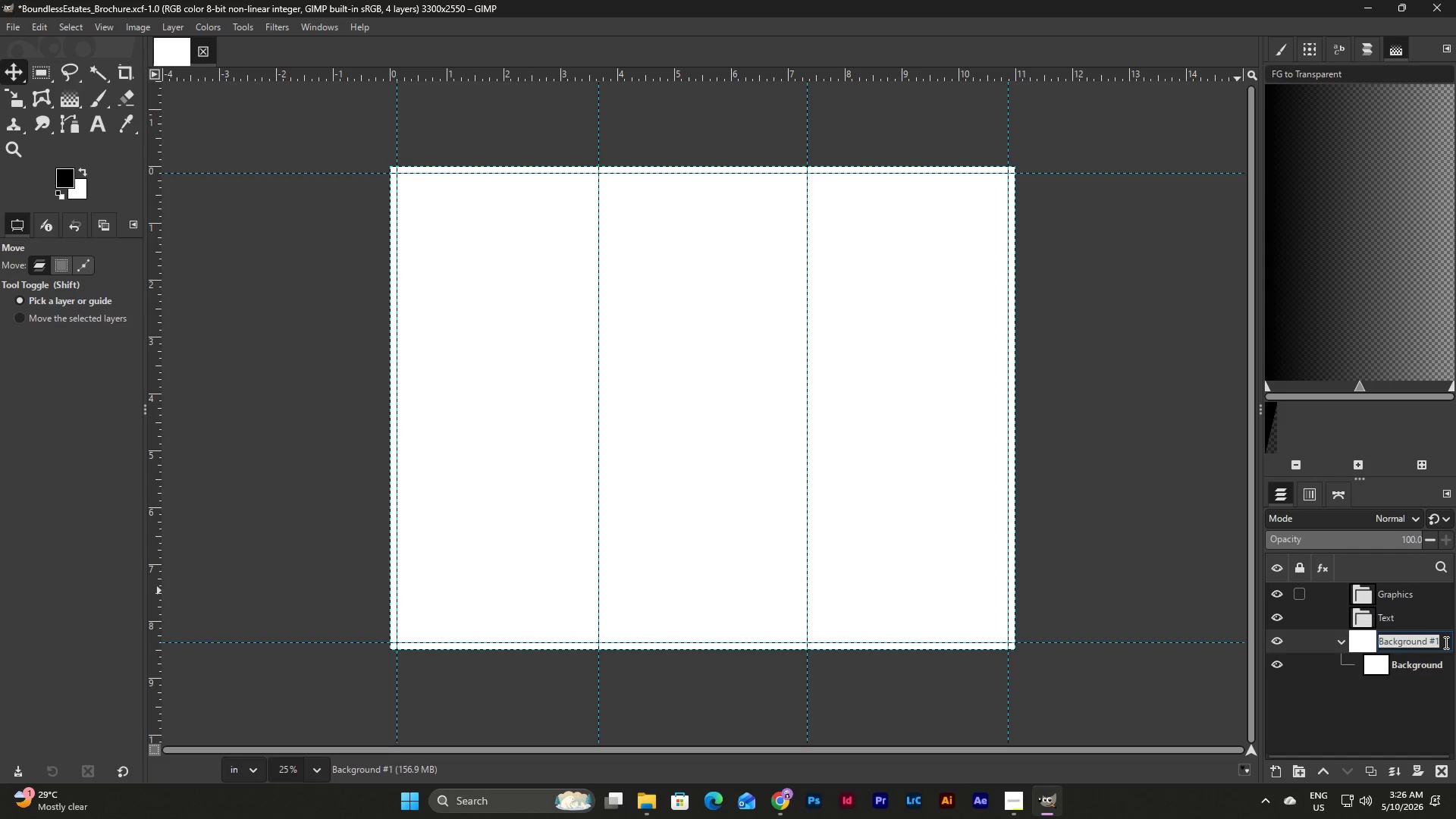 
left_click([1430, 691])
 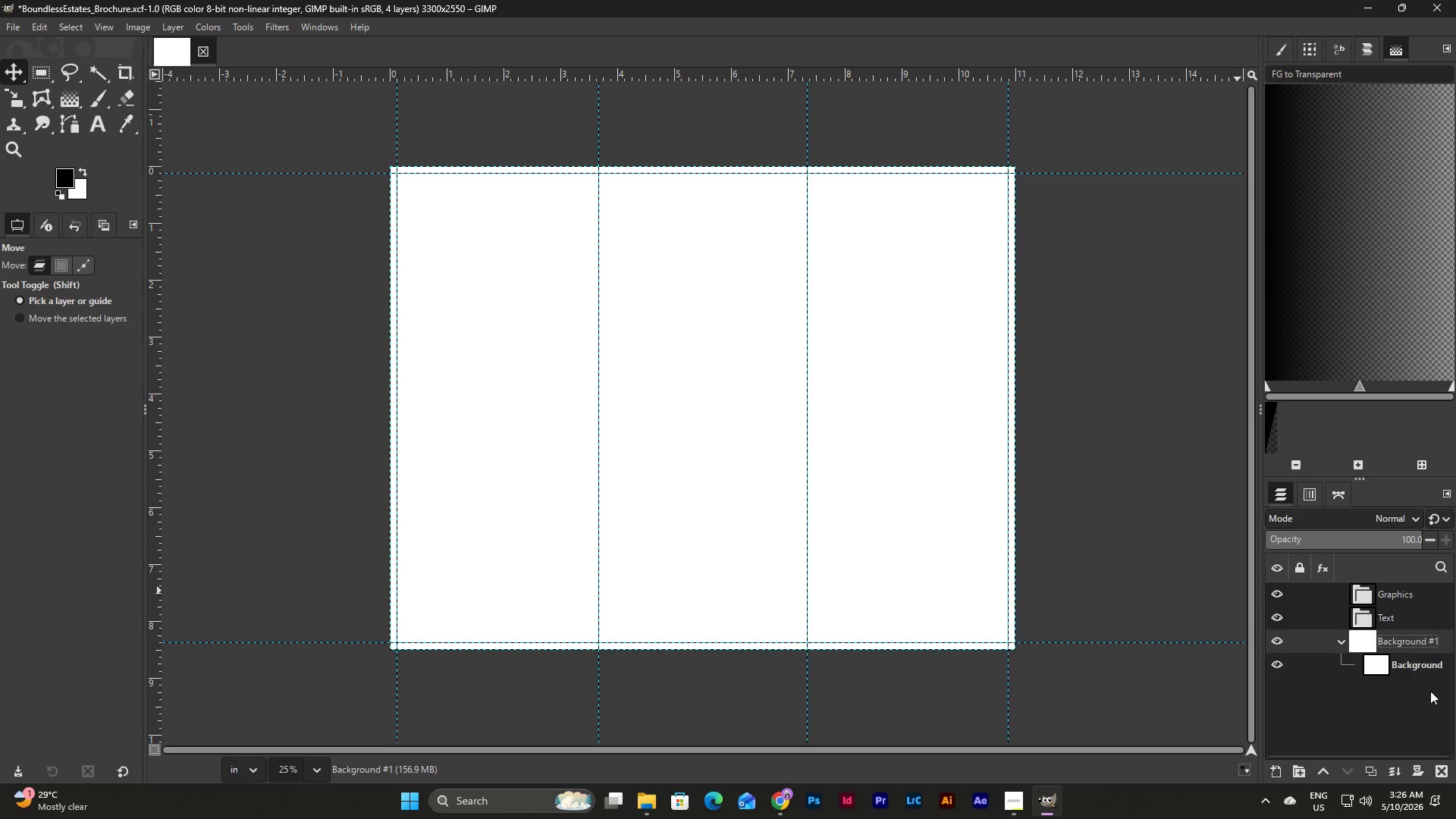 
key(Control+Z)
 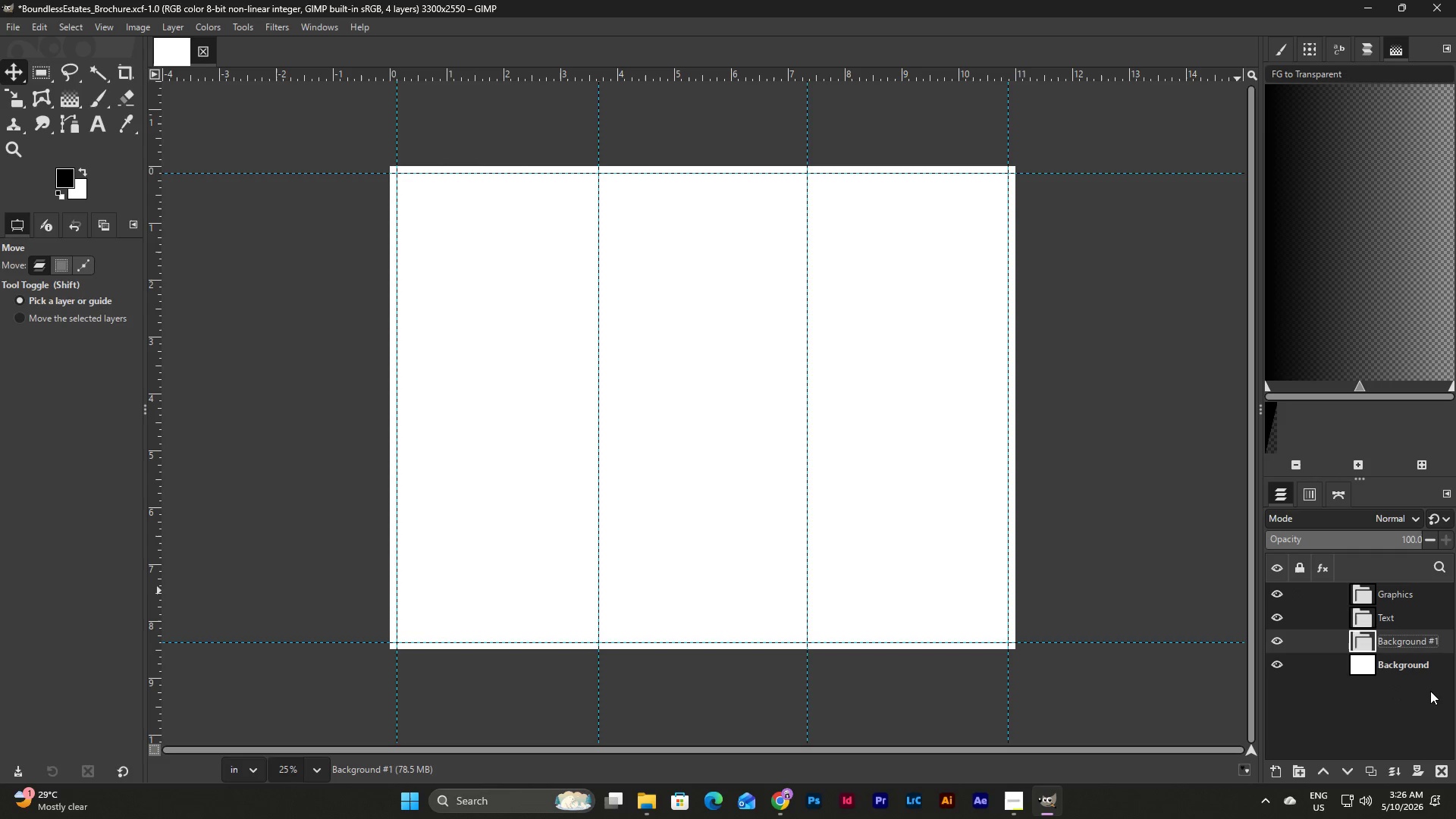 
left_click([1422, 688])
 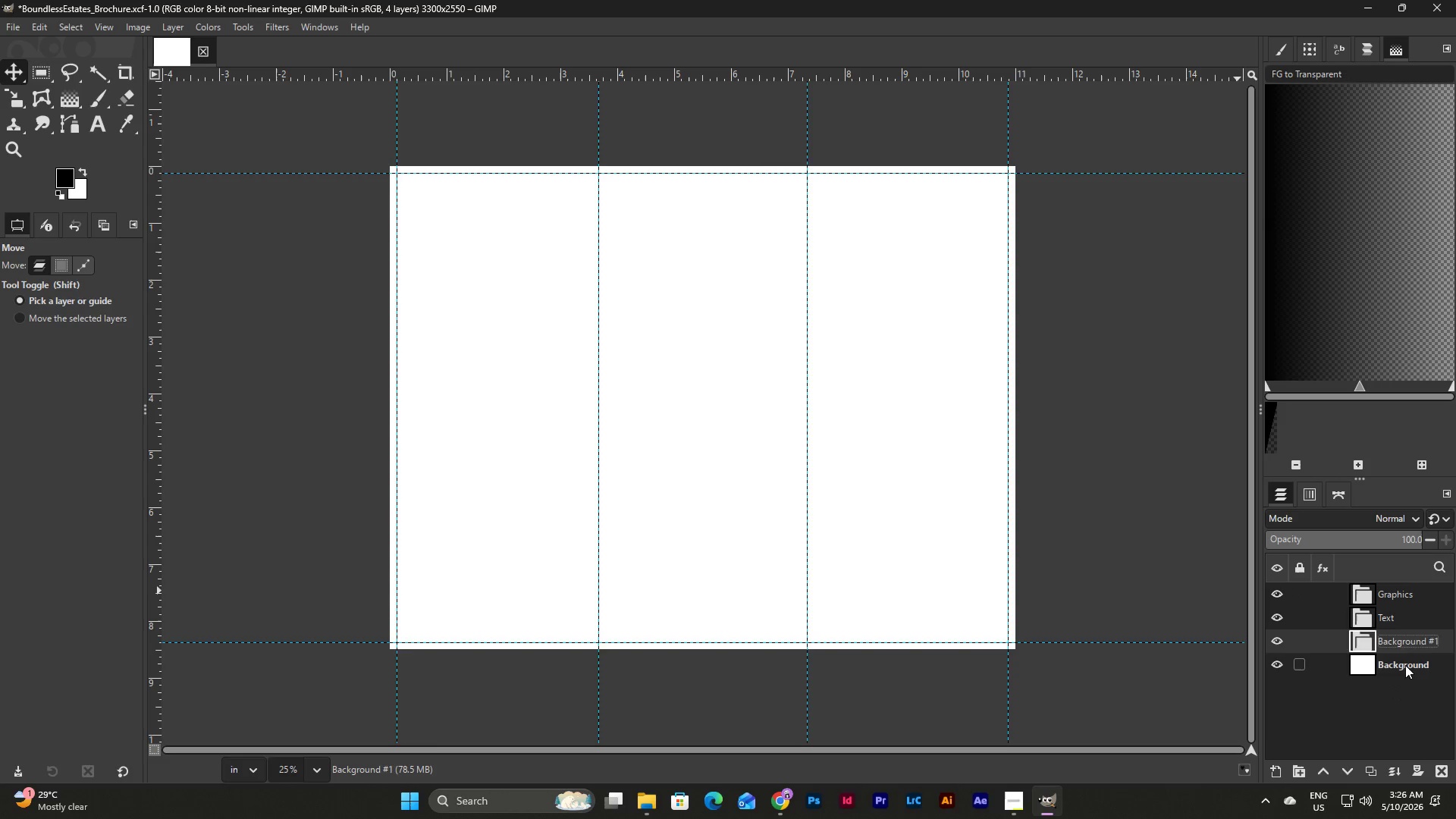 
left_click_drag(start_coordinate=[1405, 665], to_coordinate=[1405, 639])
 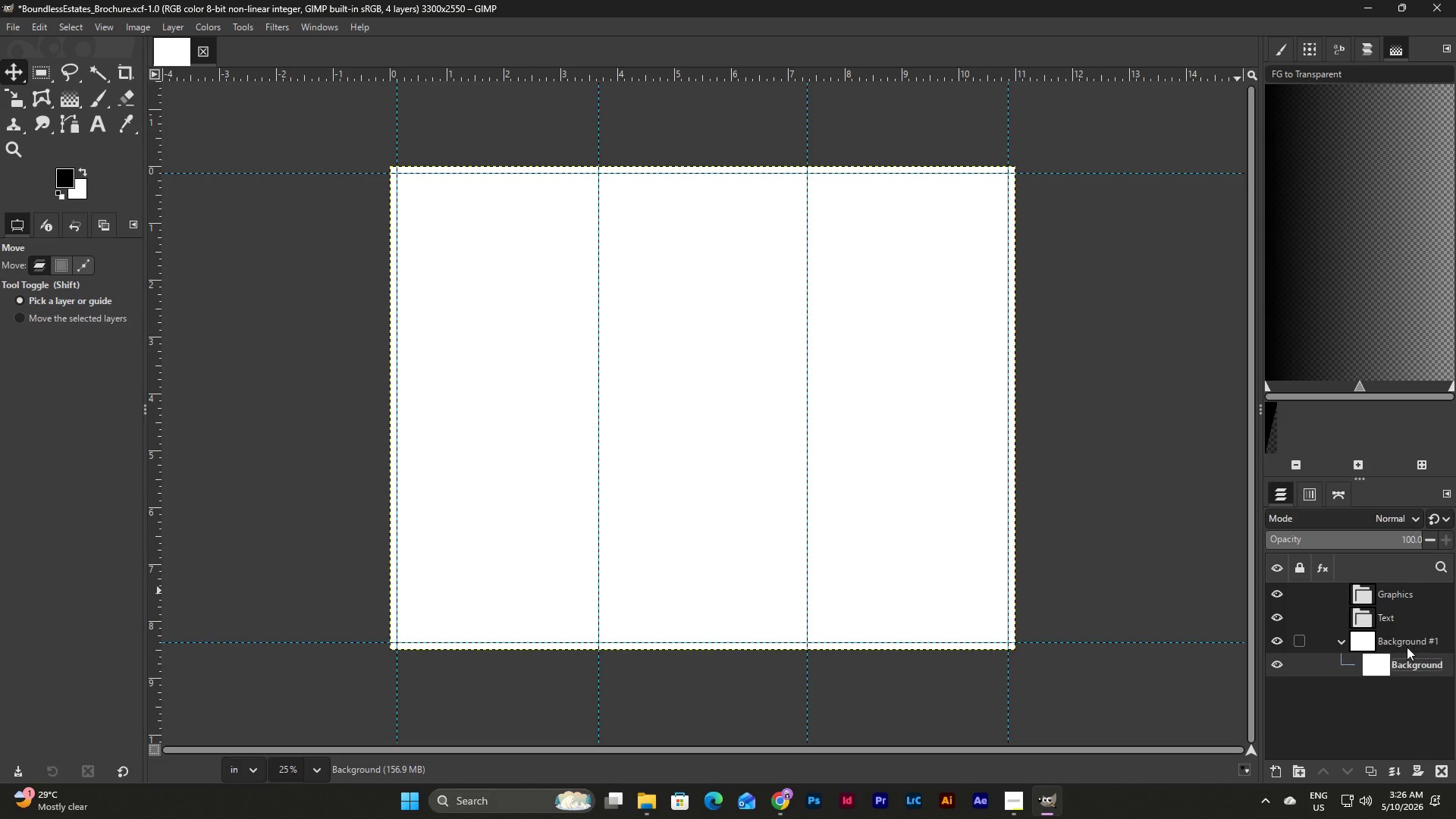 
left_click([1412, 693])
 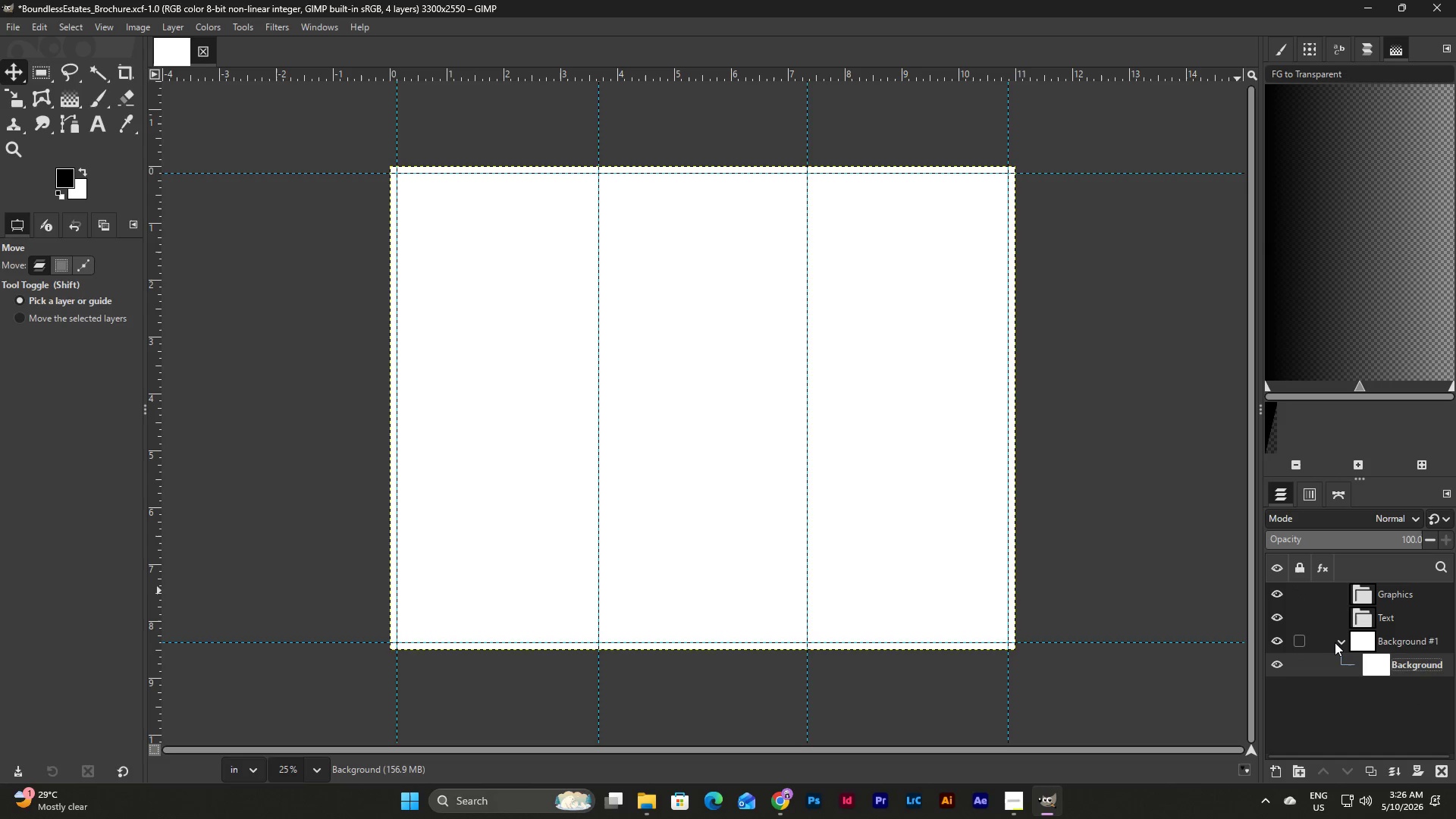 
left_click([1340, 642])
 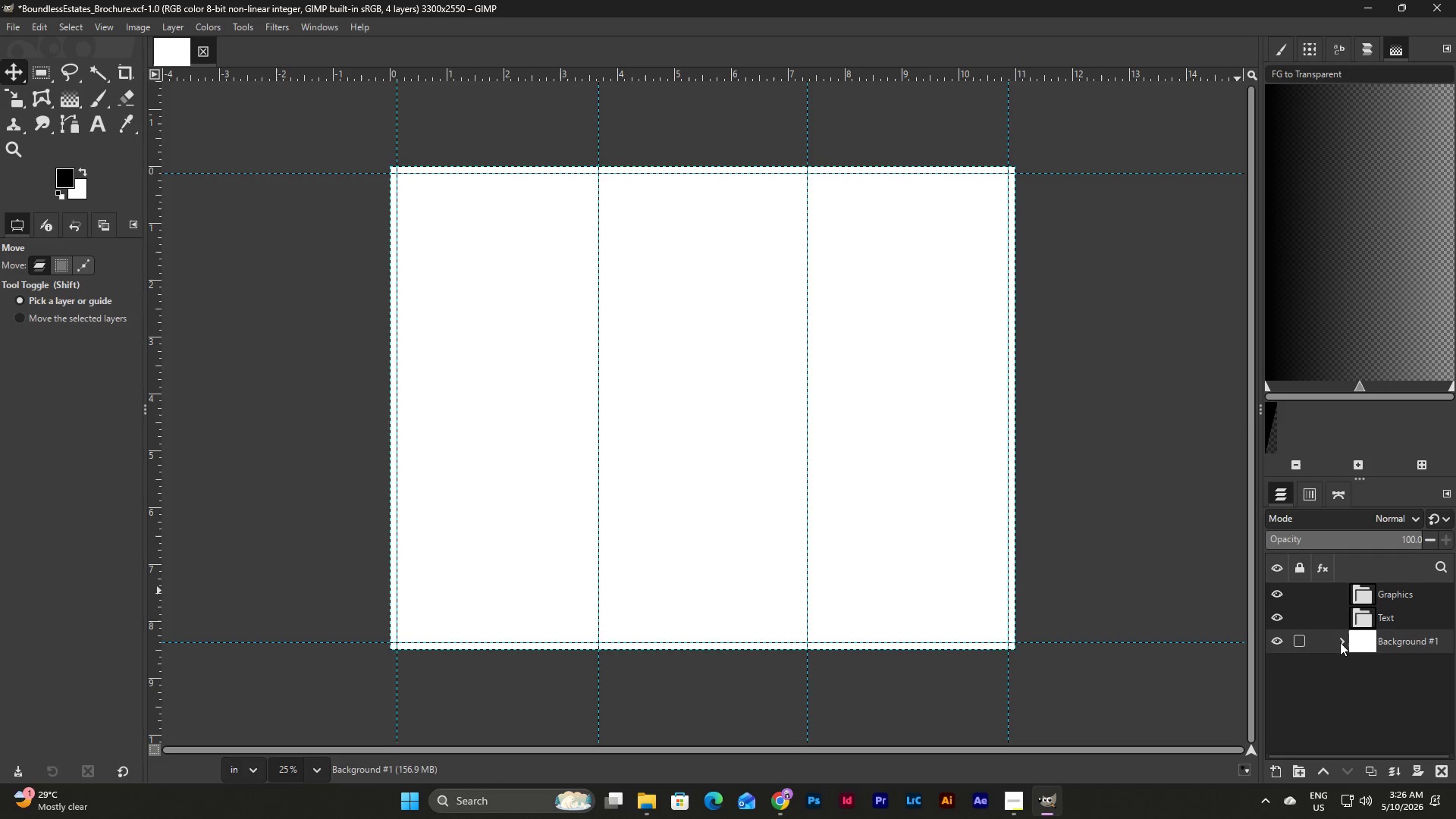 
left_click([1340, 642])
 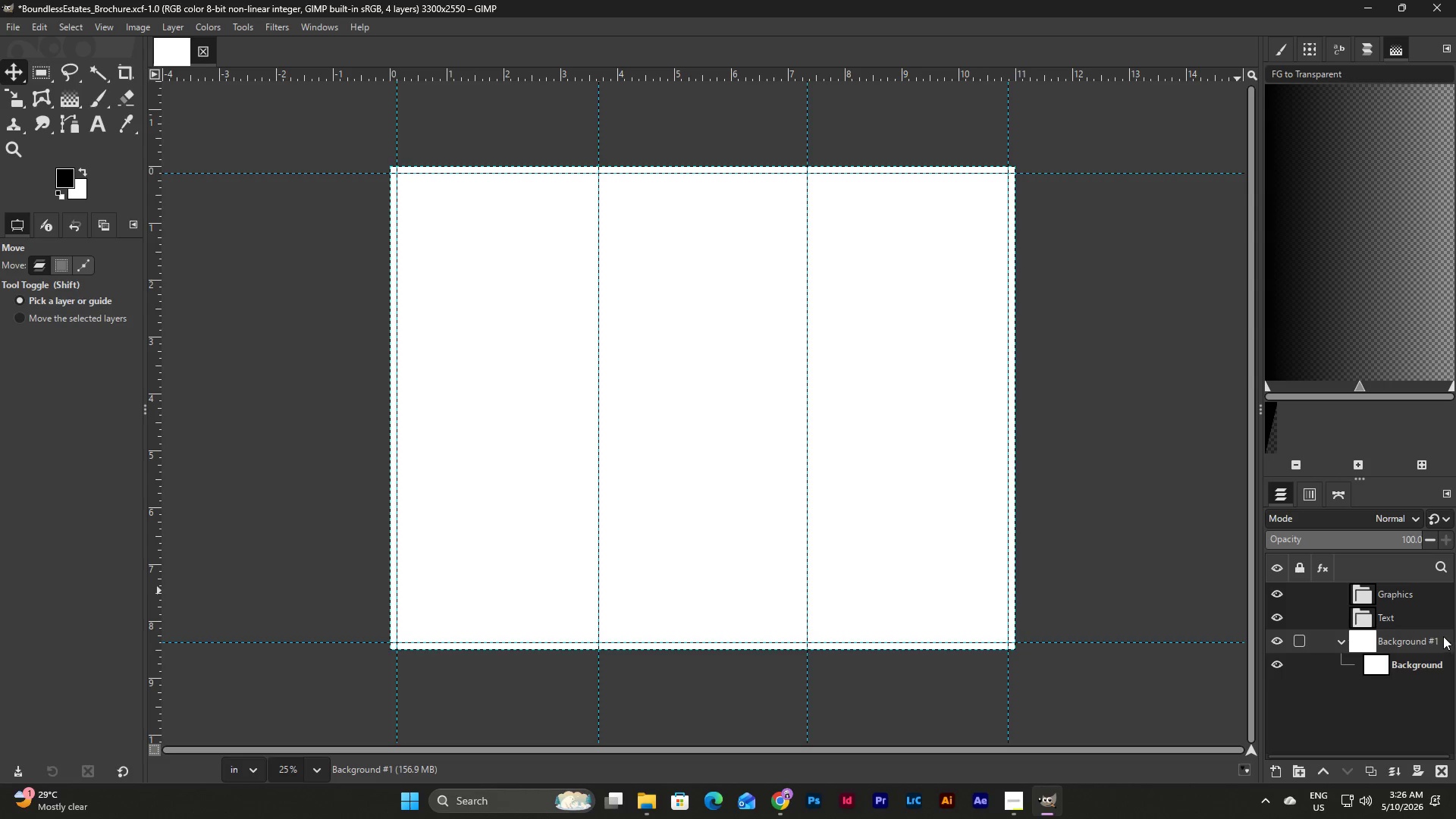 
double_click([1443, 636])
 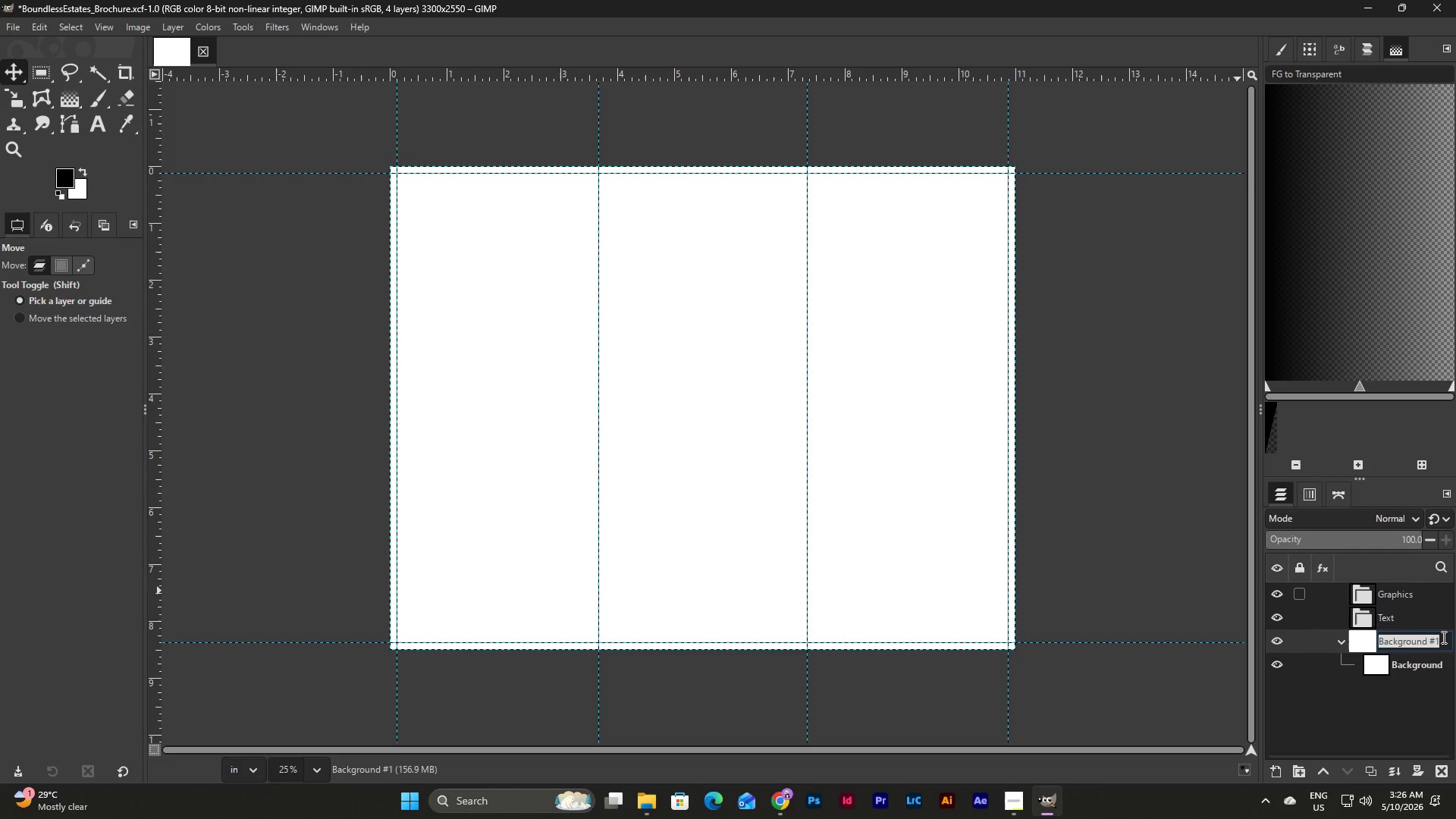 
left_click([1446, 638])
 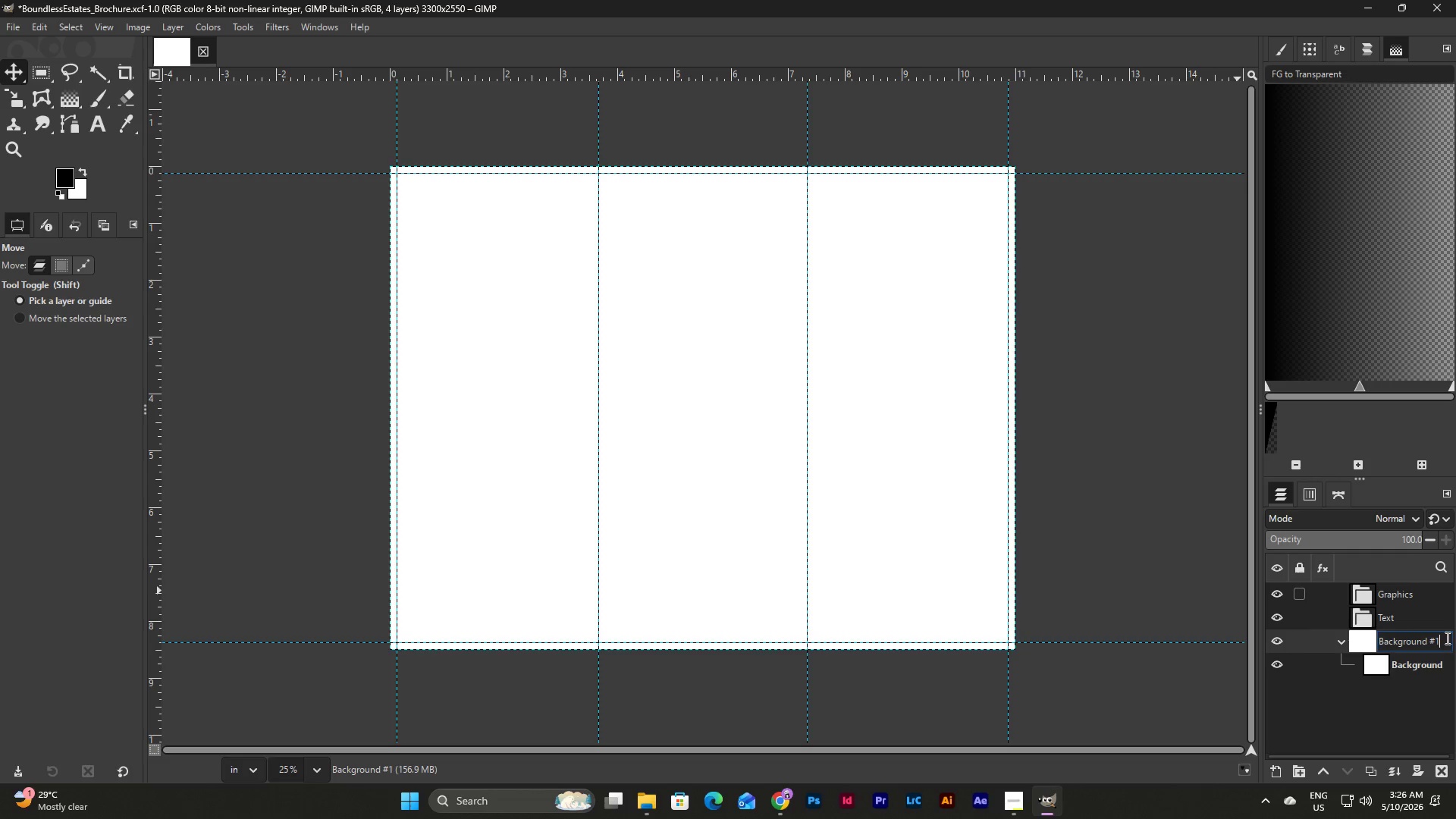 
key(Backspace)
 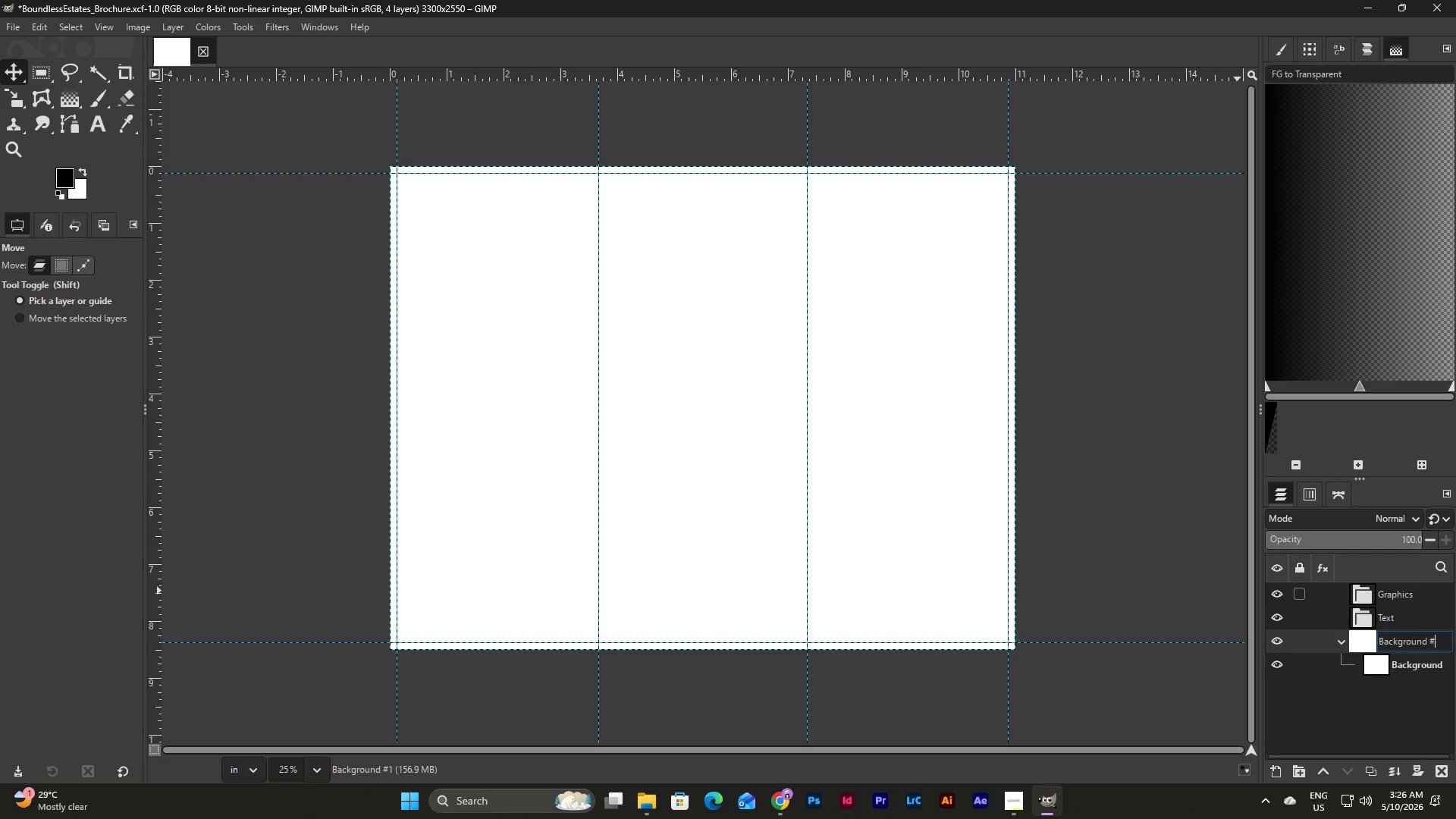 
key(Backspace)
 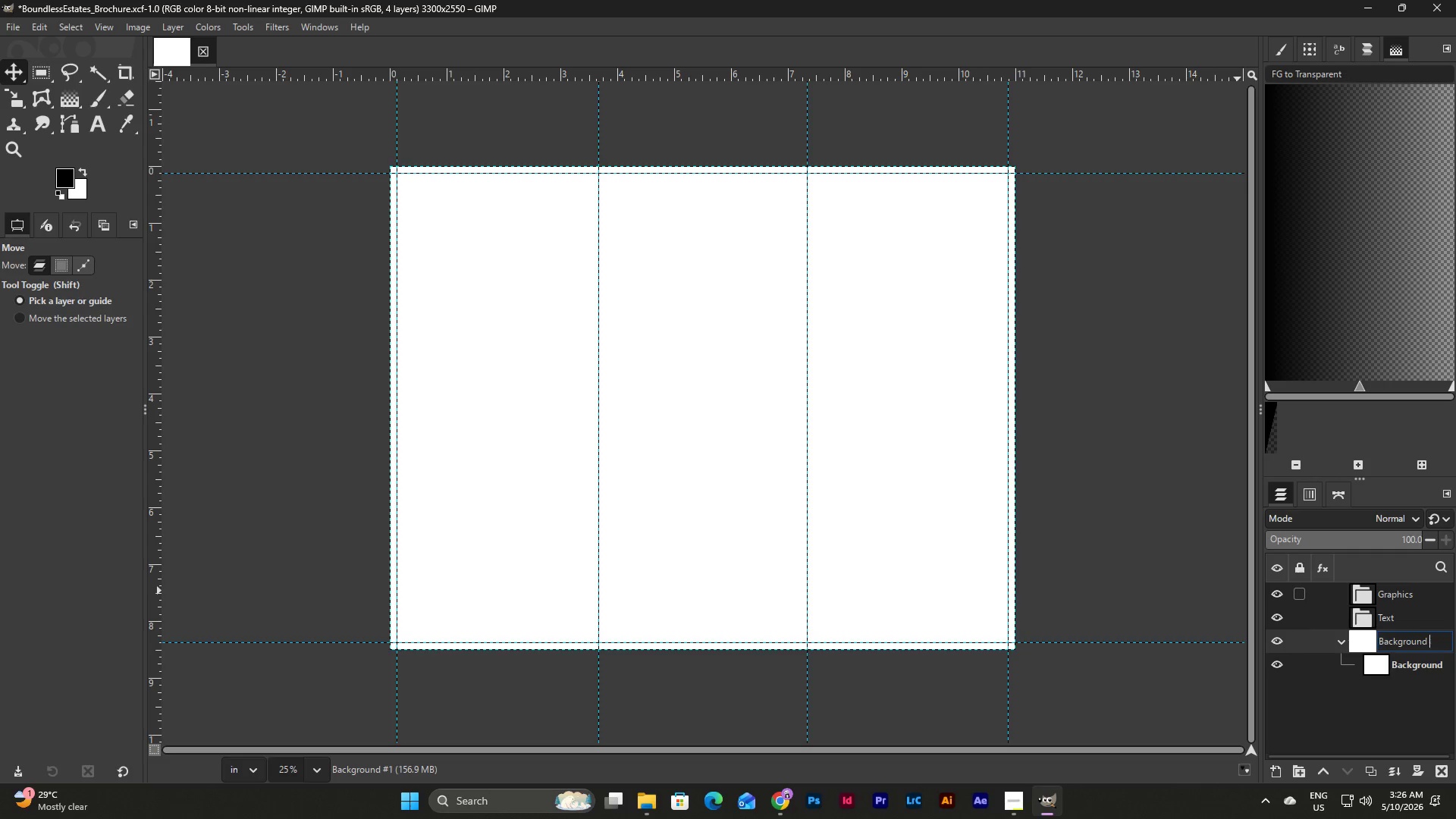 
key(Backspace)
 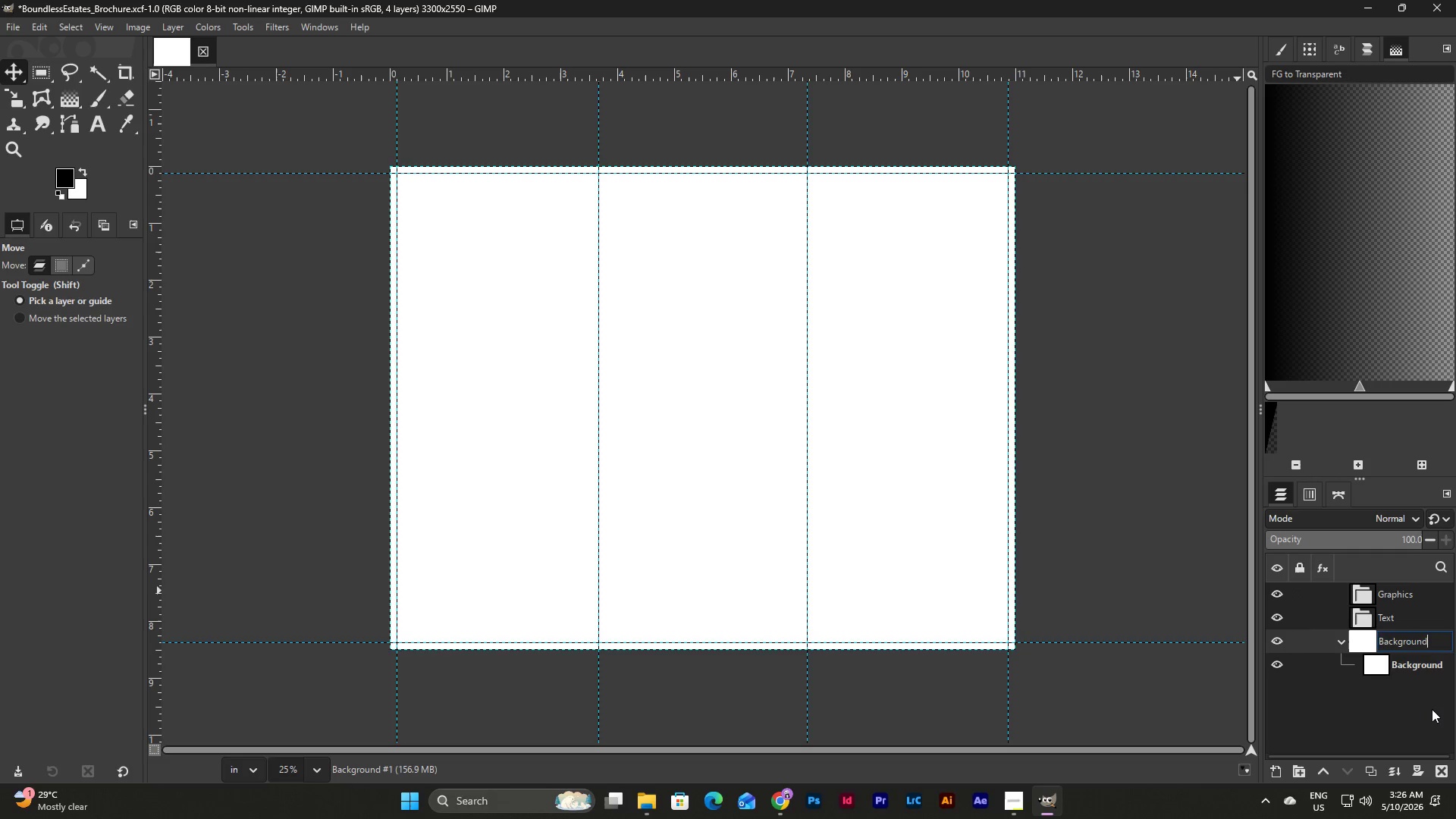 
left_click([1432, 709])
 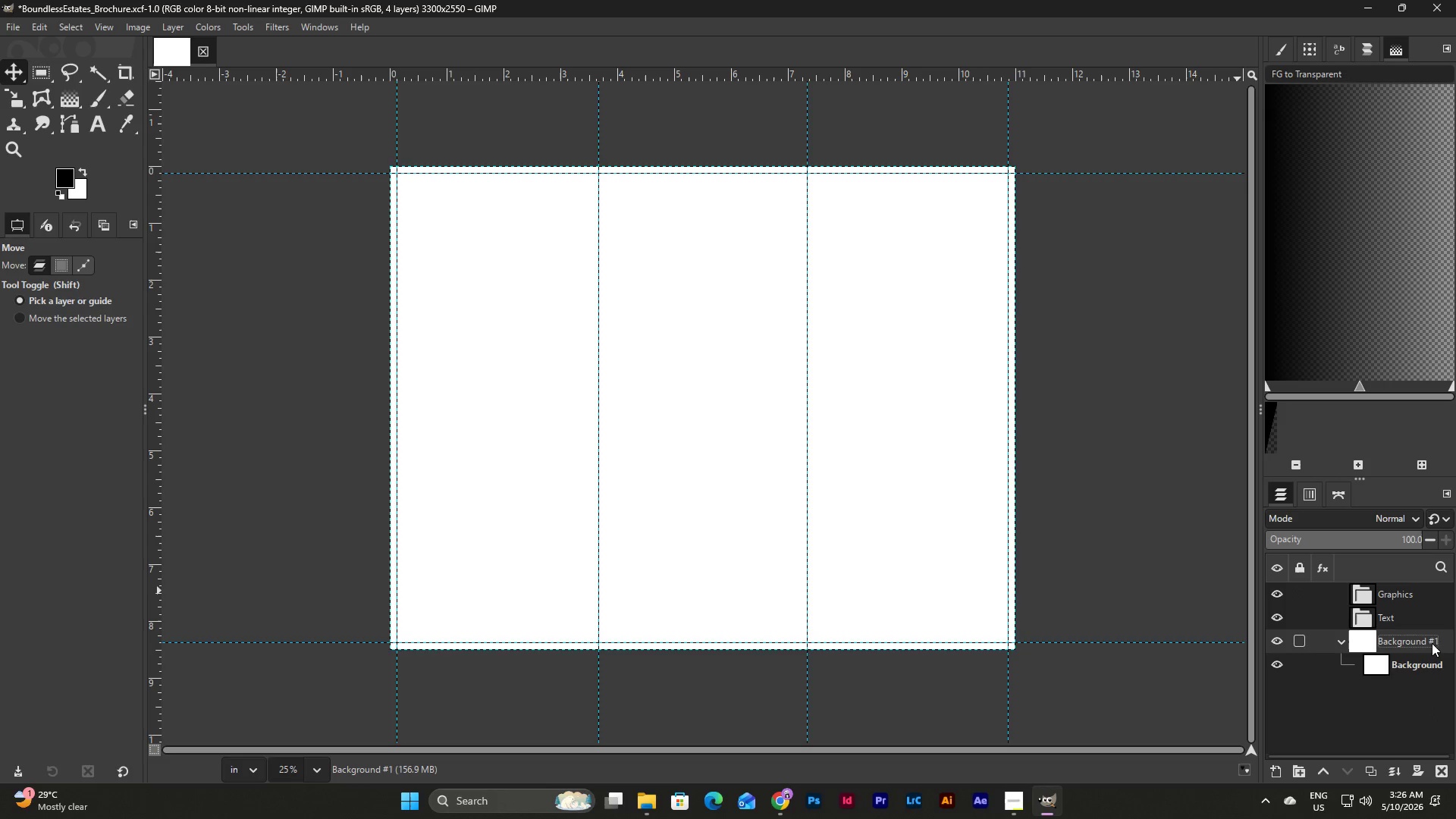 
left_click([1414, 707])
 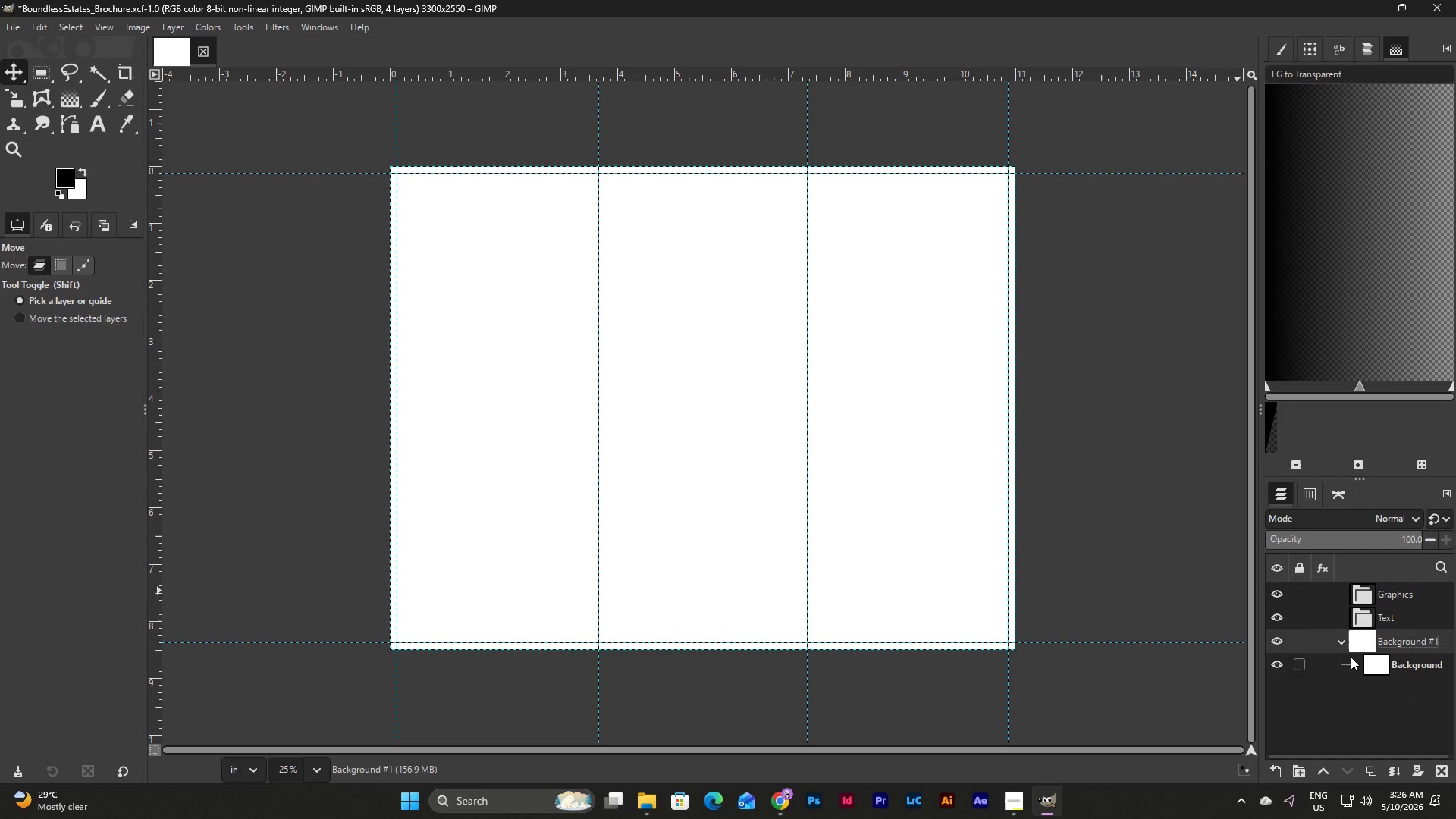 
left_click([1341, 645])
 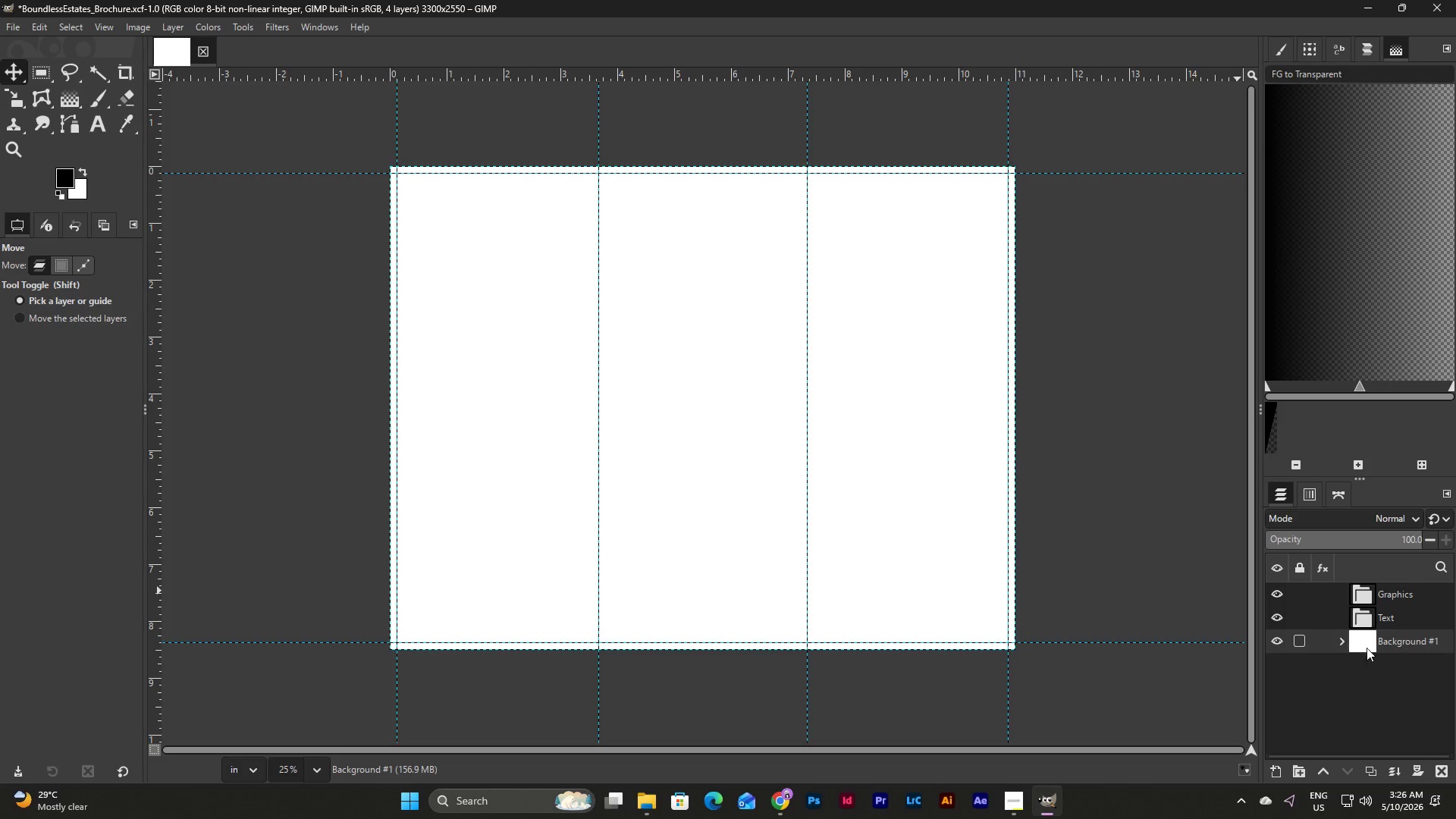 
left_click([1339, 642])
 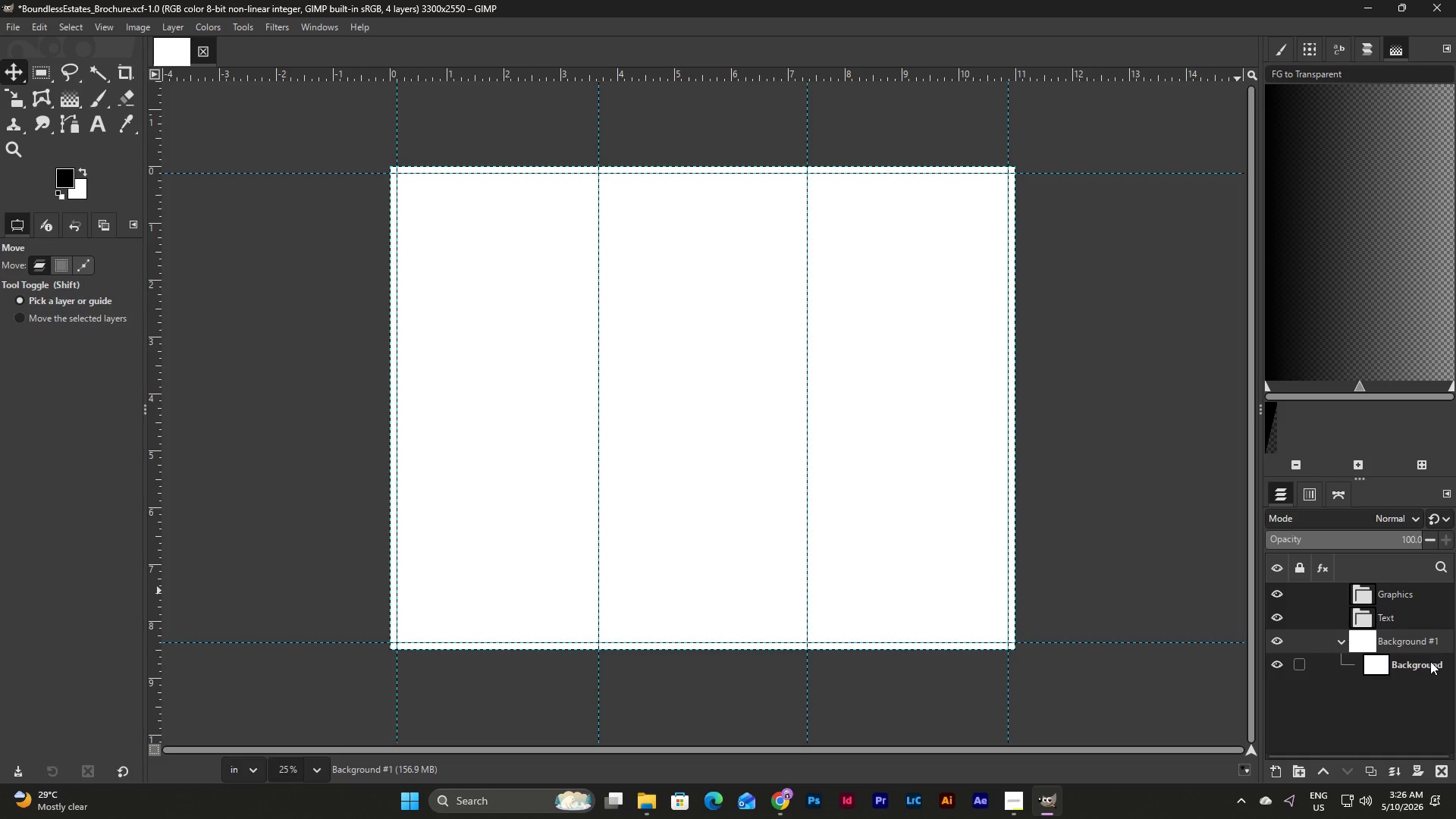 
double_click([1430, 661])
 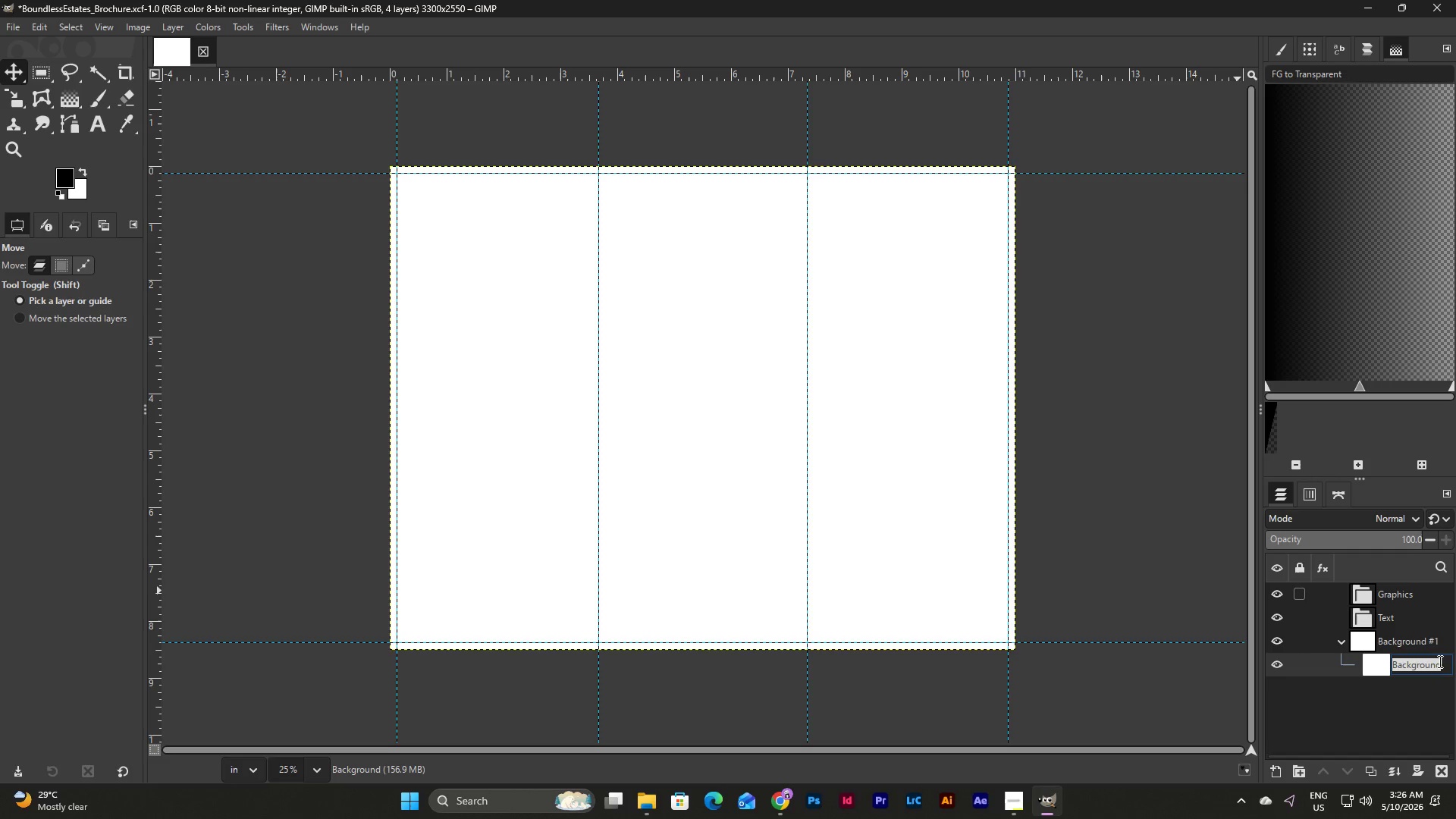 
left_click([1442, 663])
 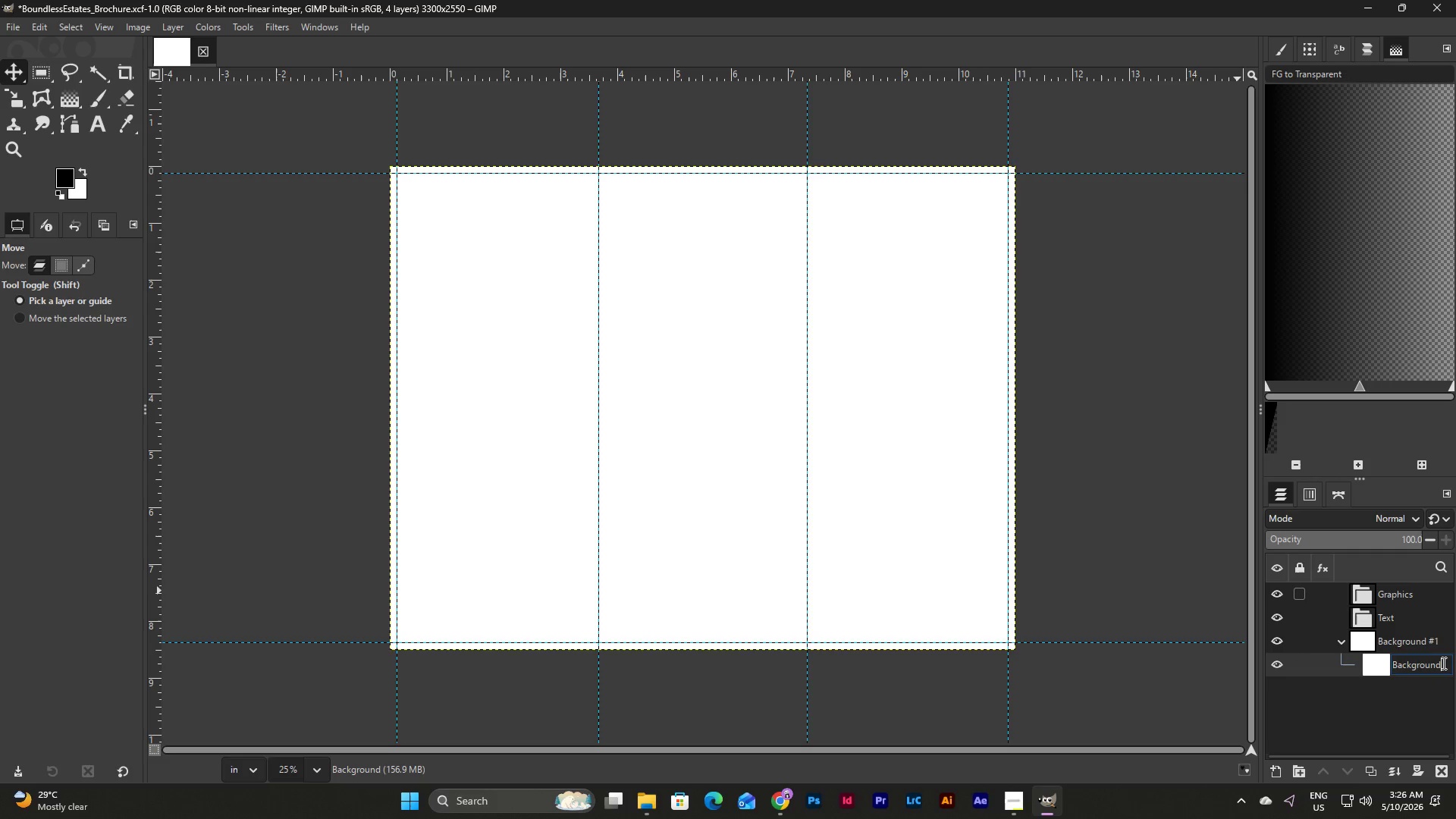 
type(_)
key(Backspace)
type( #1)
 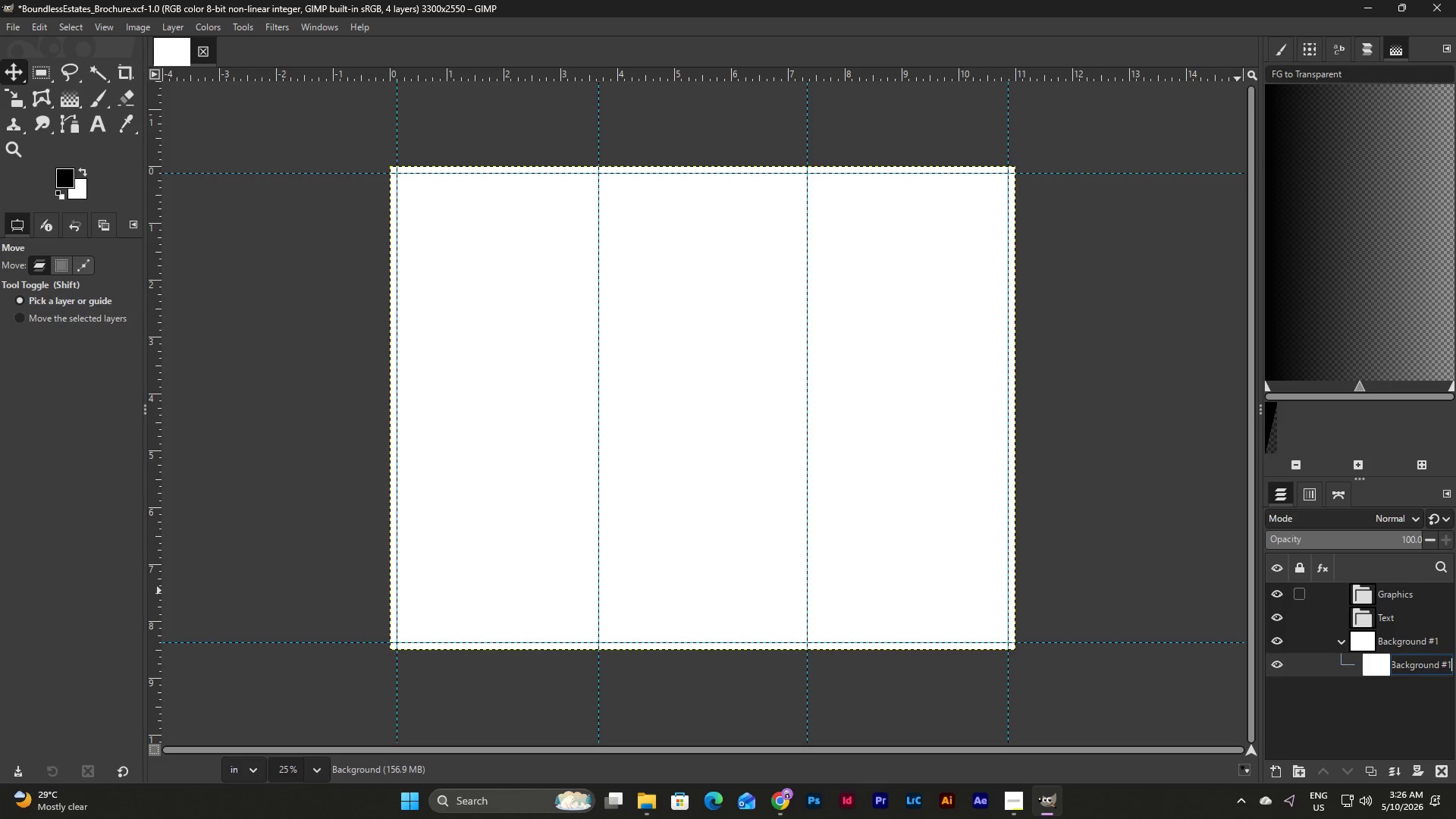 
key(Backspace)
 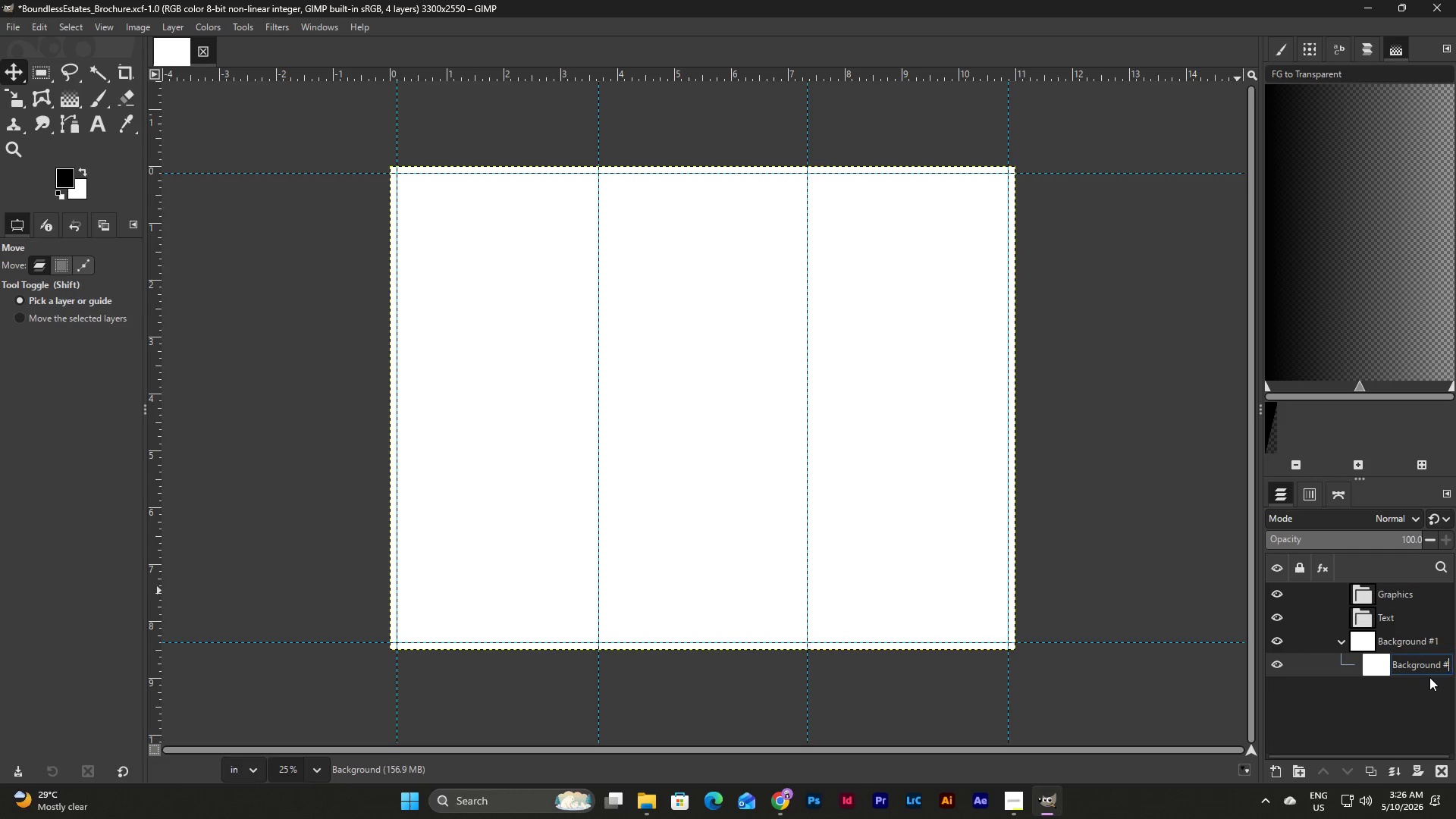 
key(2)
 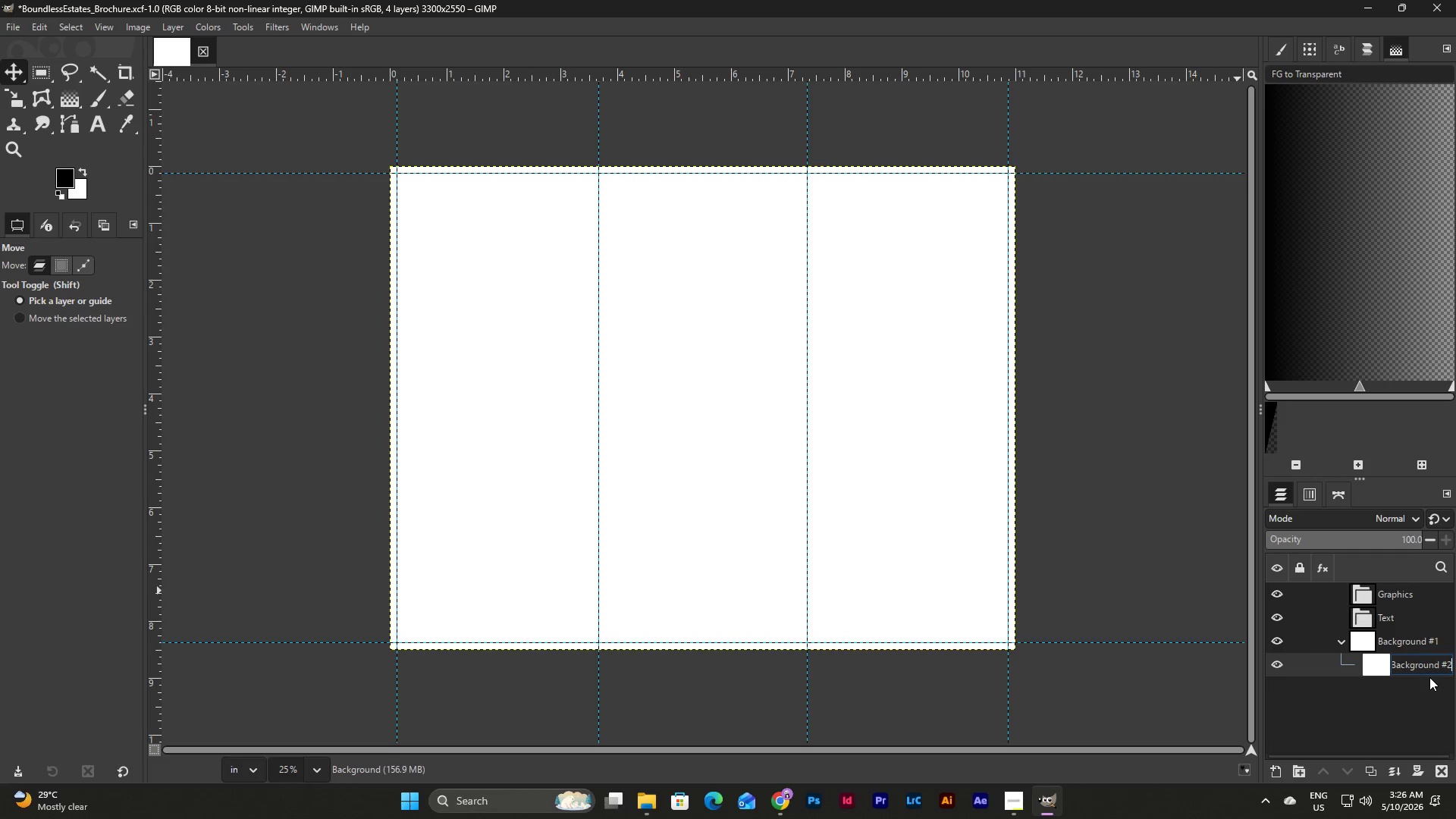 
key(Enter)
 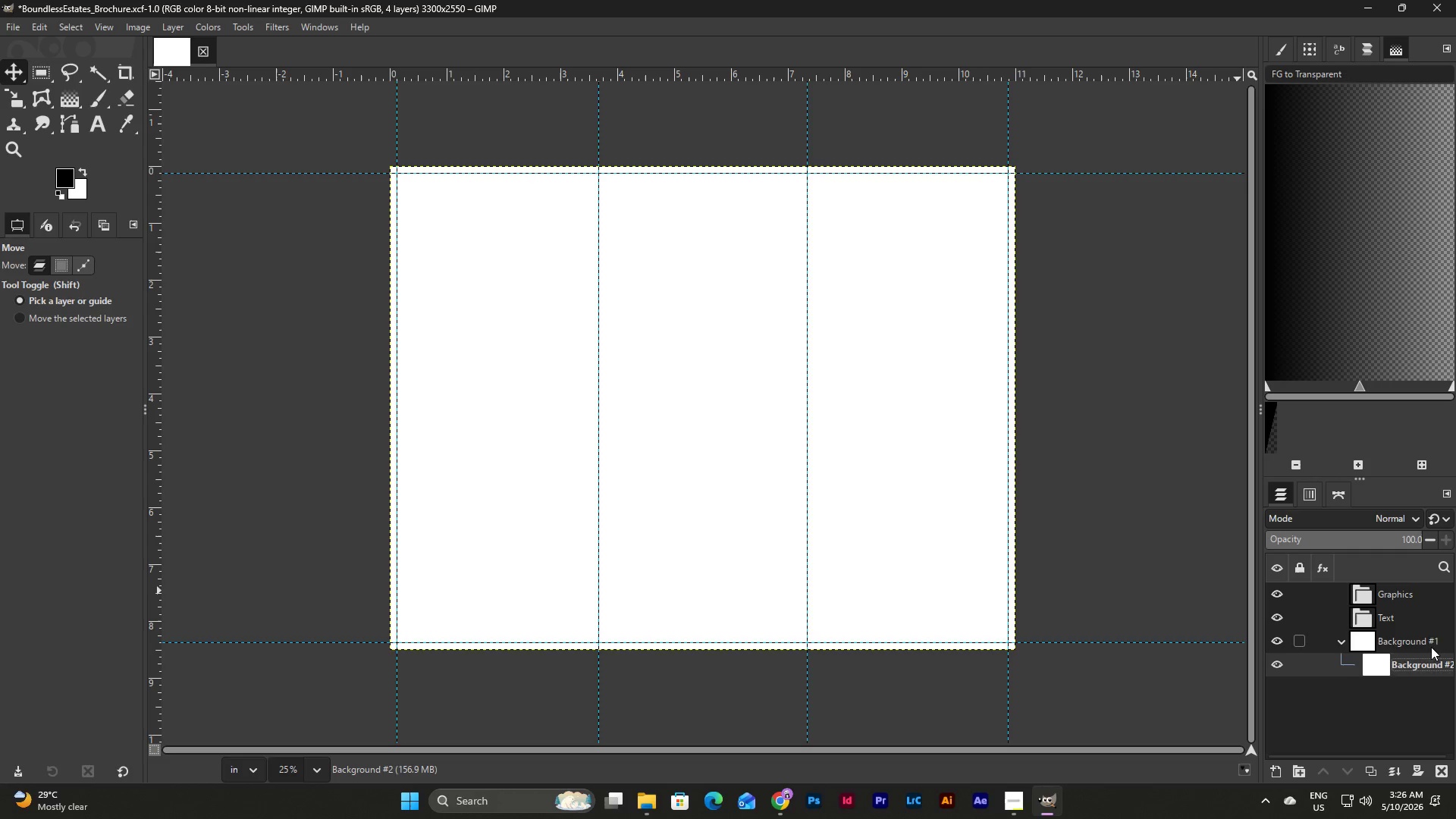 
double_click([1432, 644])
 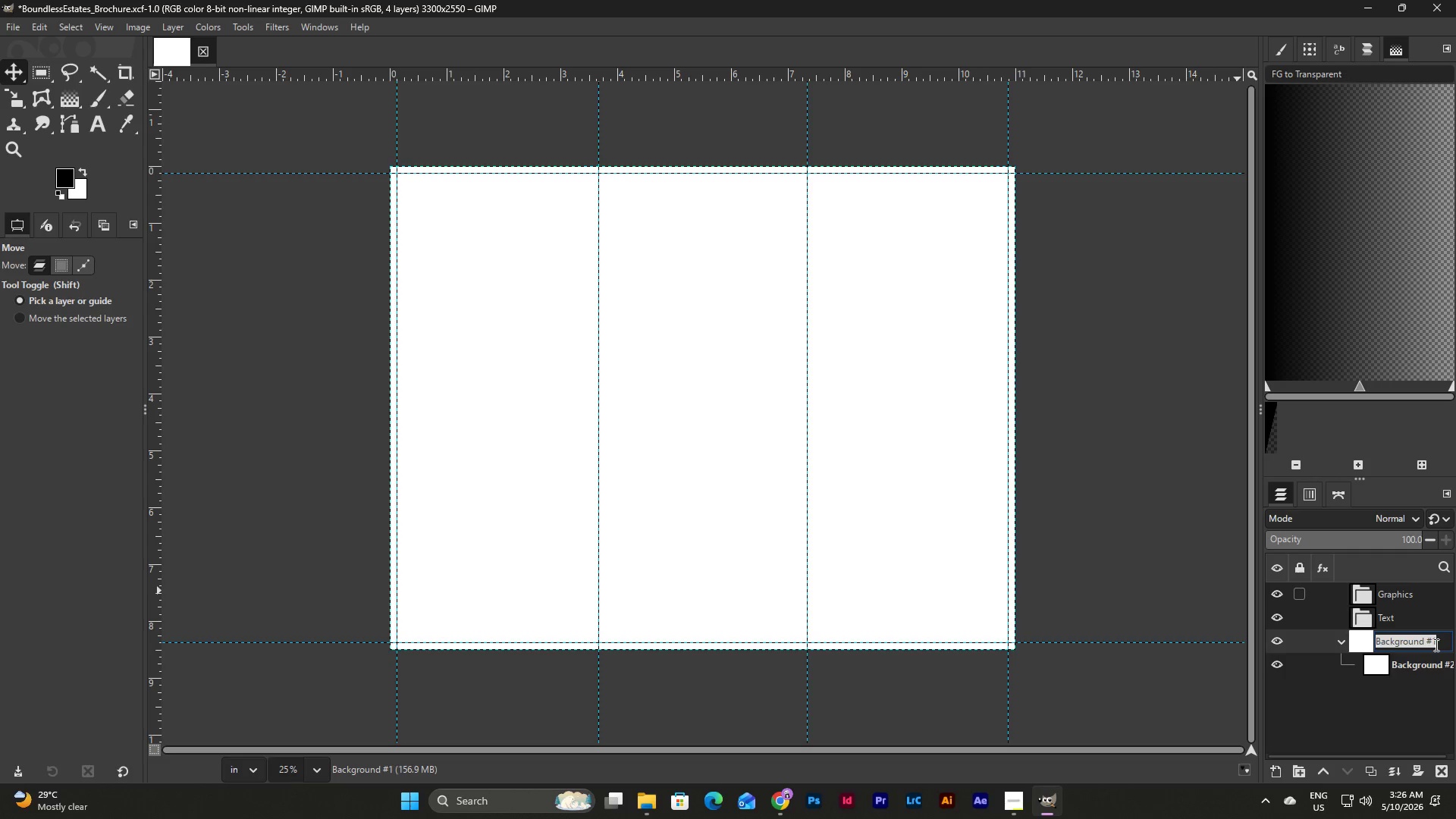 
left_click([1436, 644])
 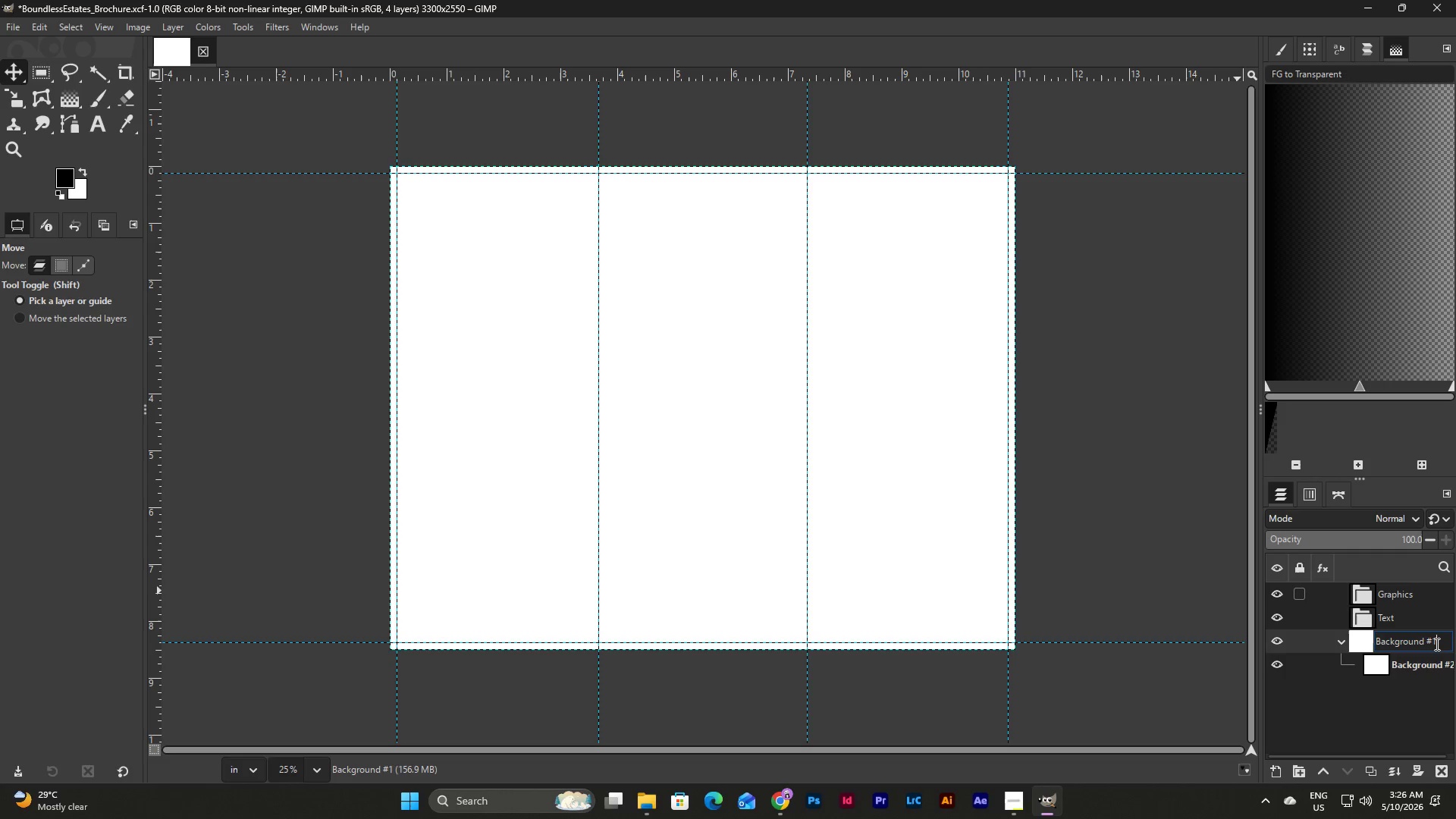 
key(Backspace)
 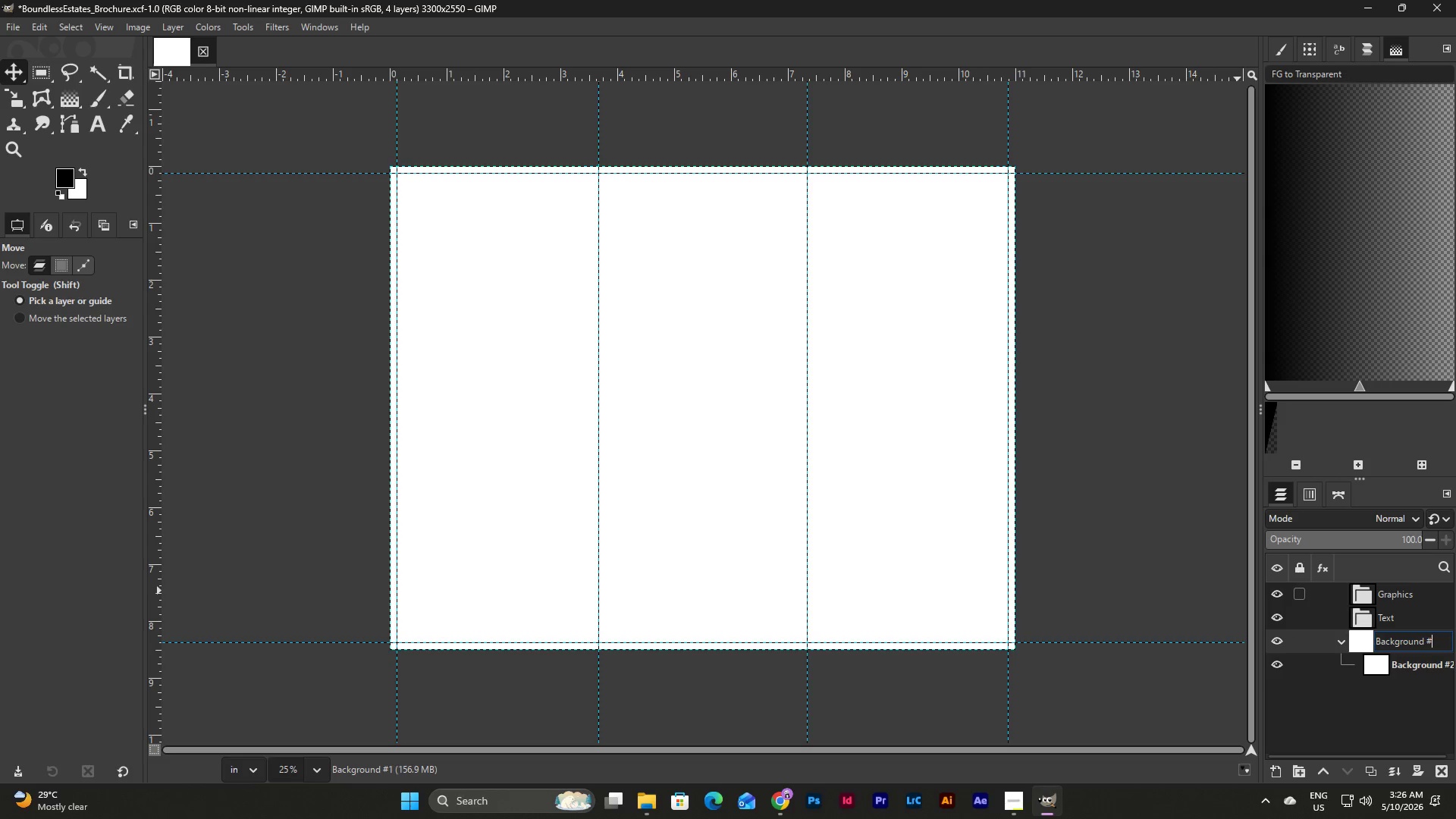 
key(Backspace)
 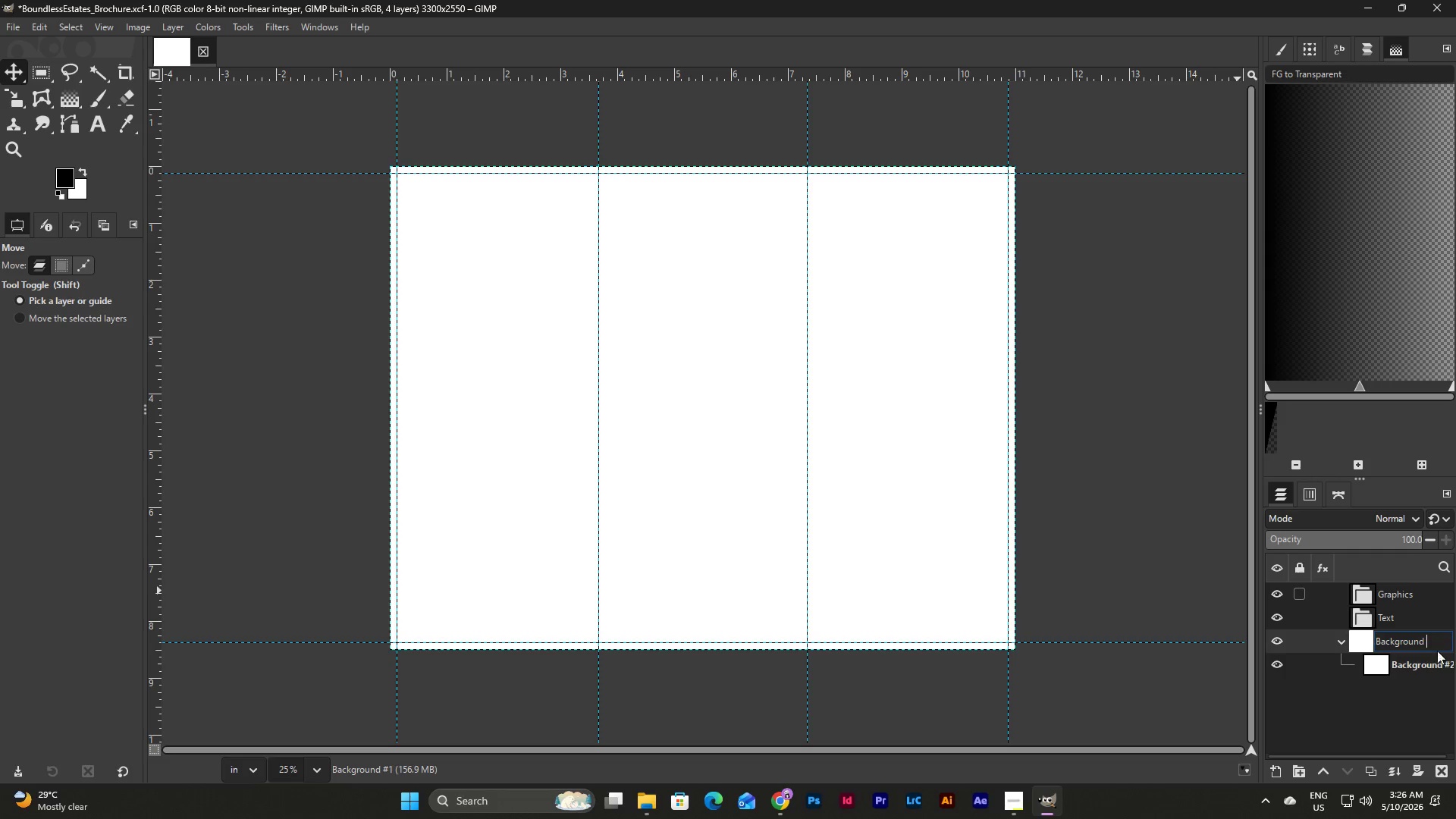 
key(Backspace)
 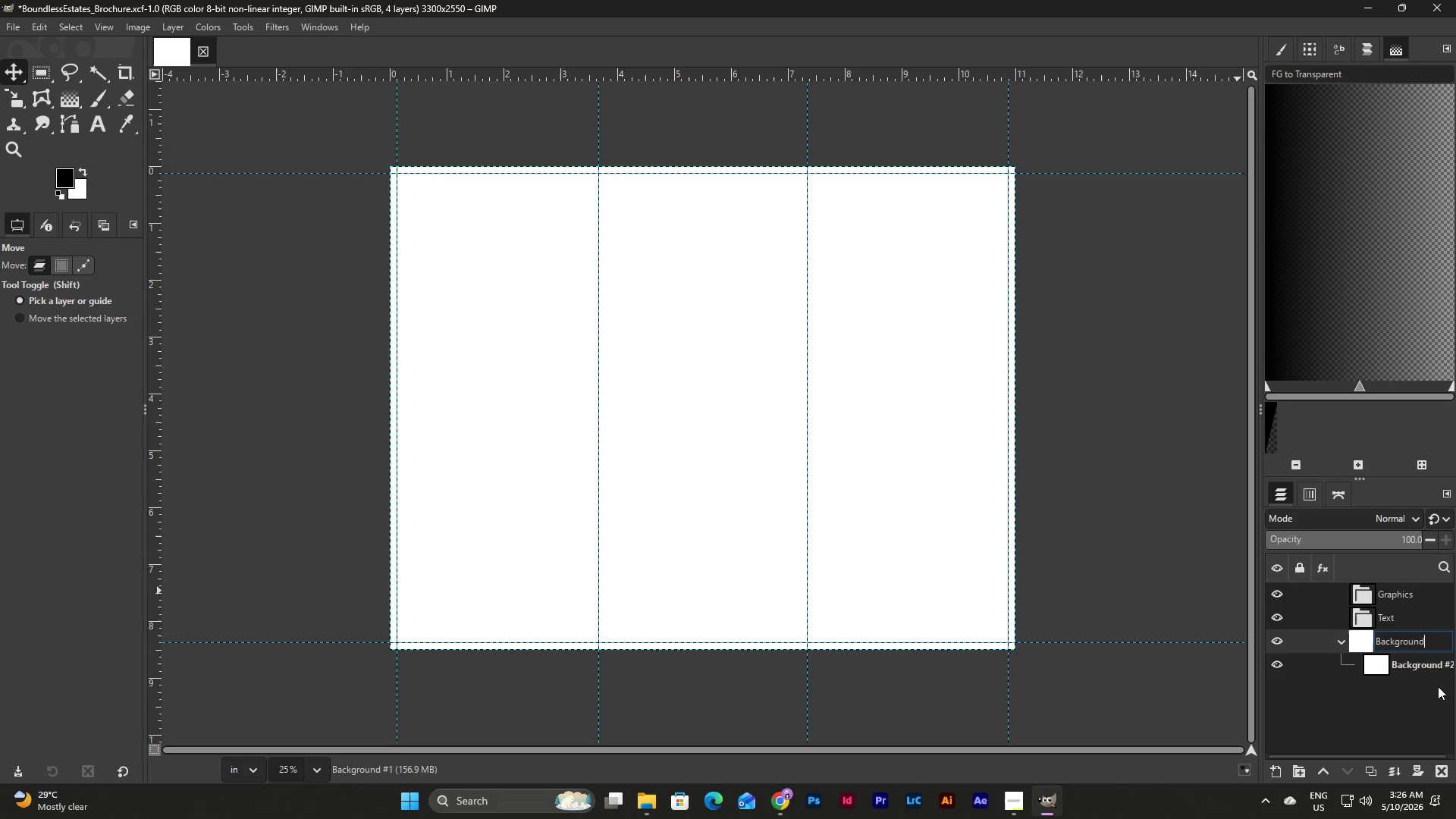 
key(Backspace)
 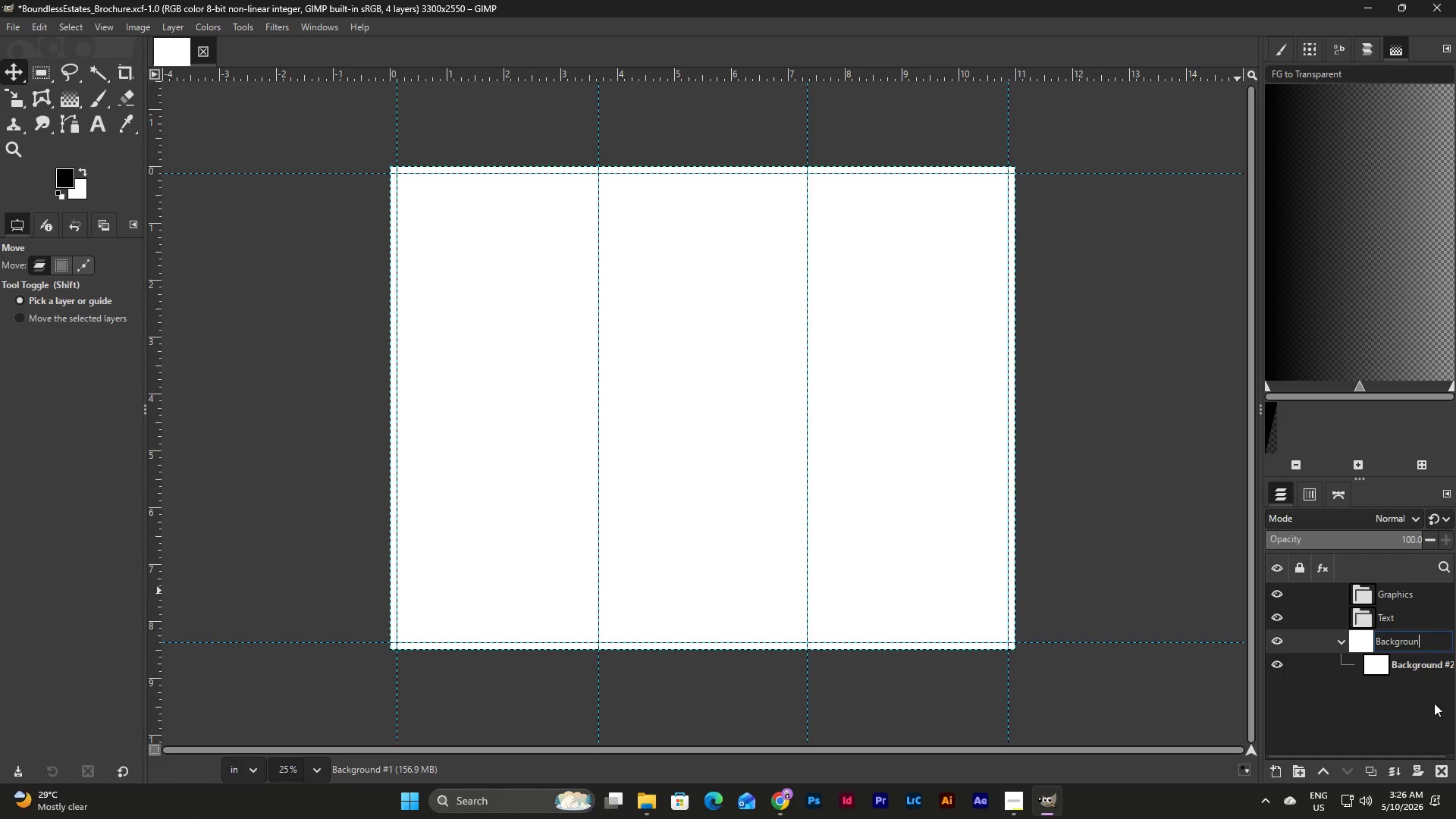 
key(D)
 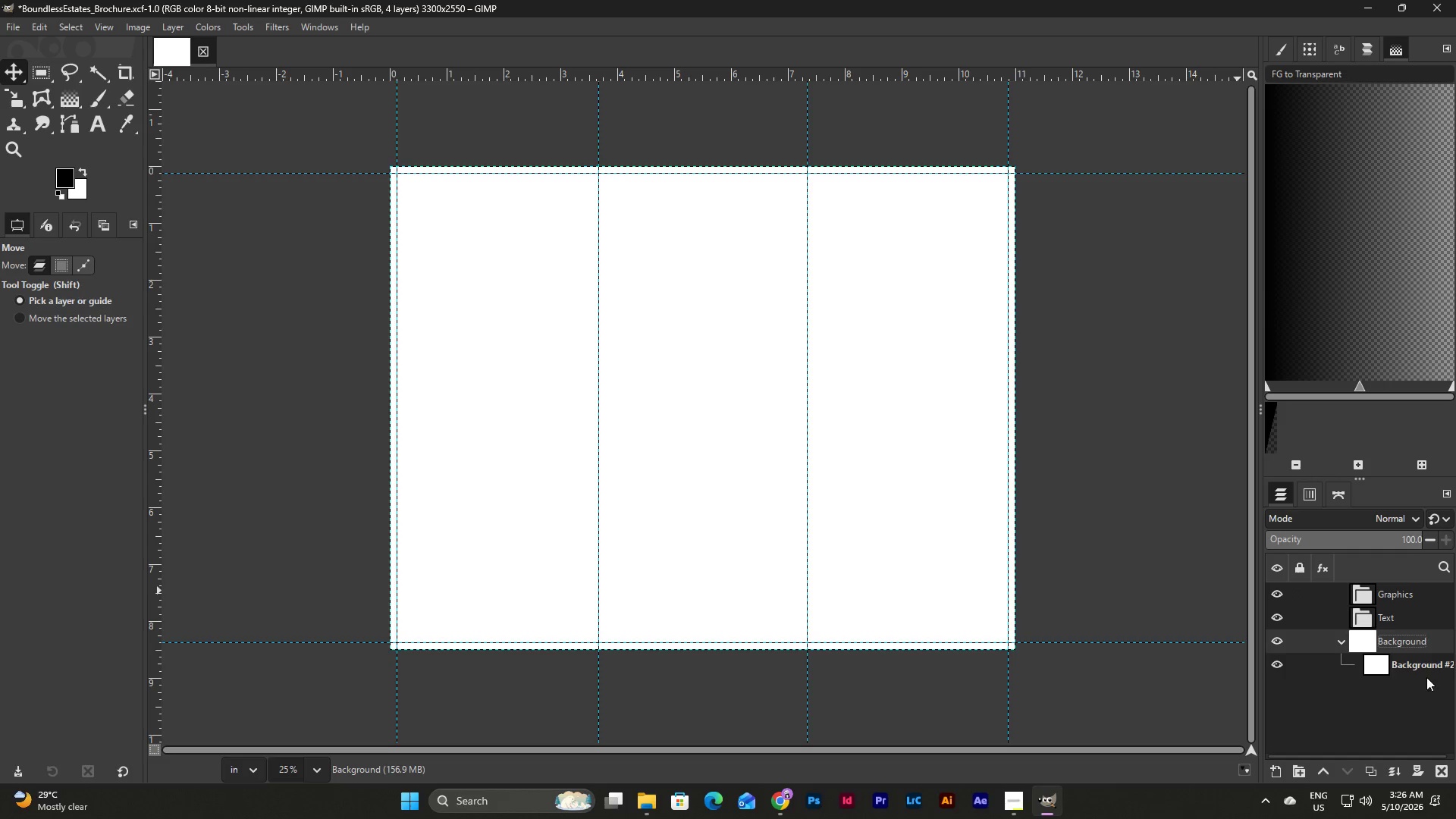 
double_click([1434, 665])
 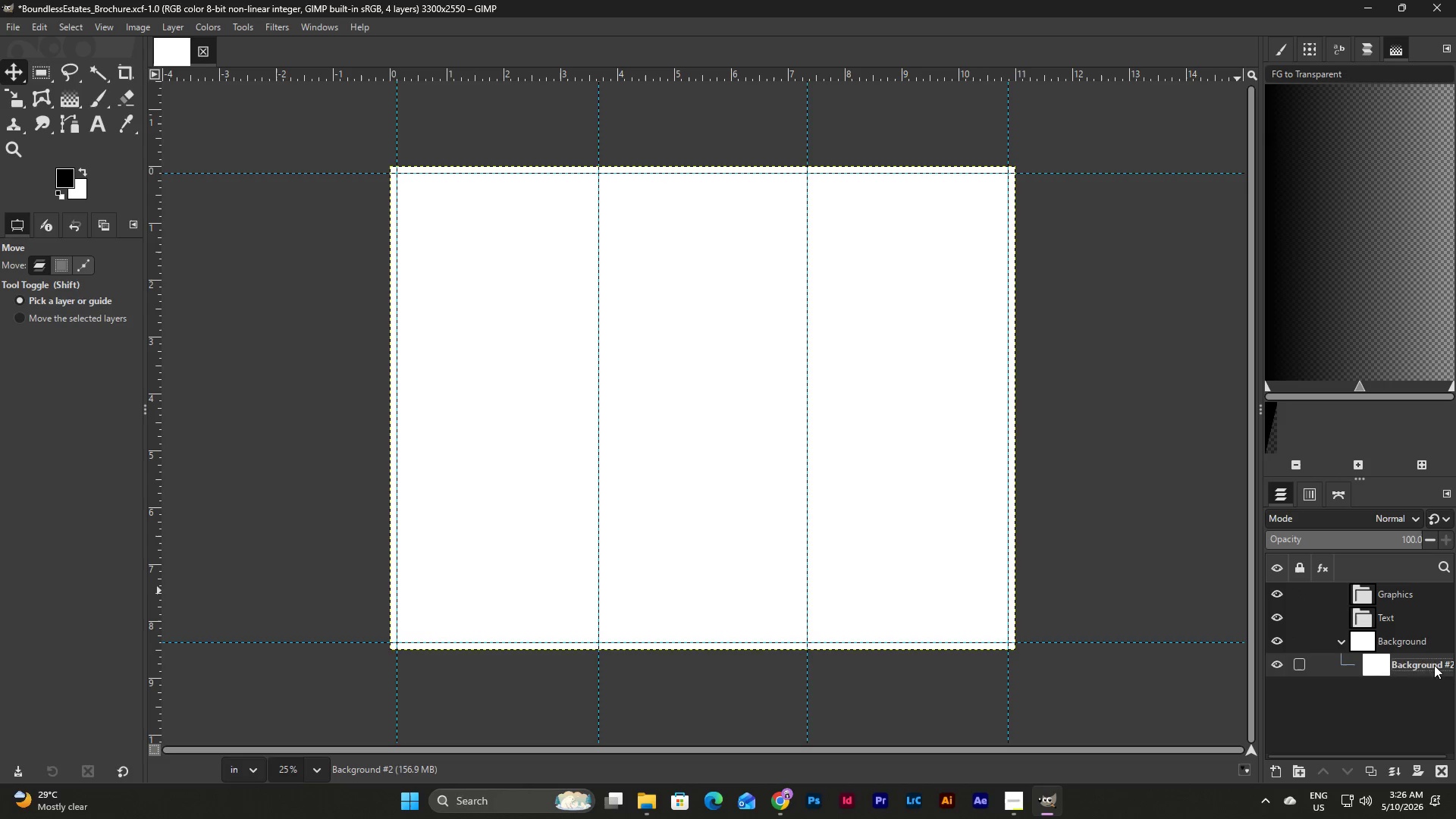 
triple_click([1434, 665])
 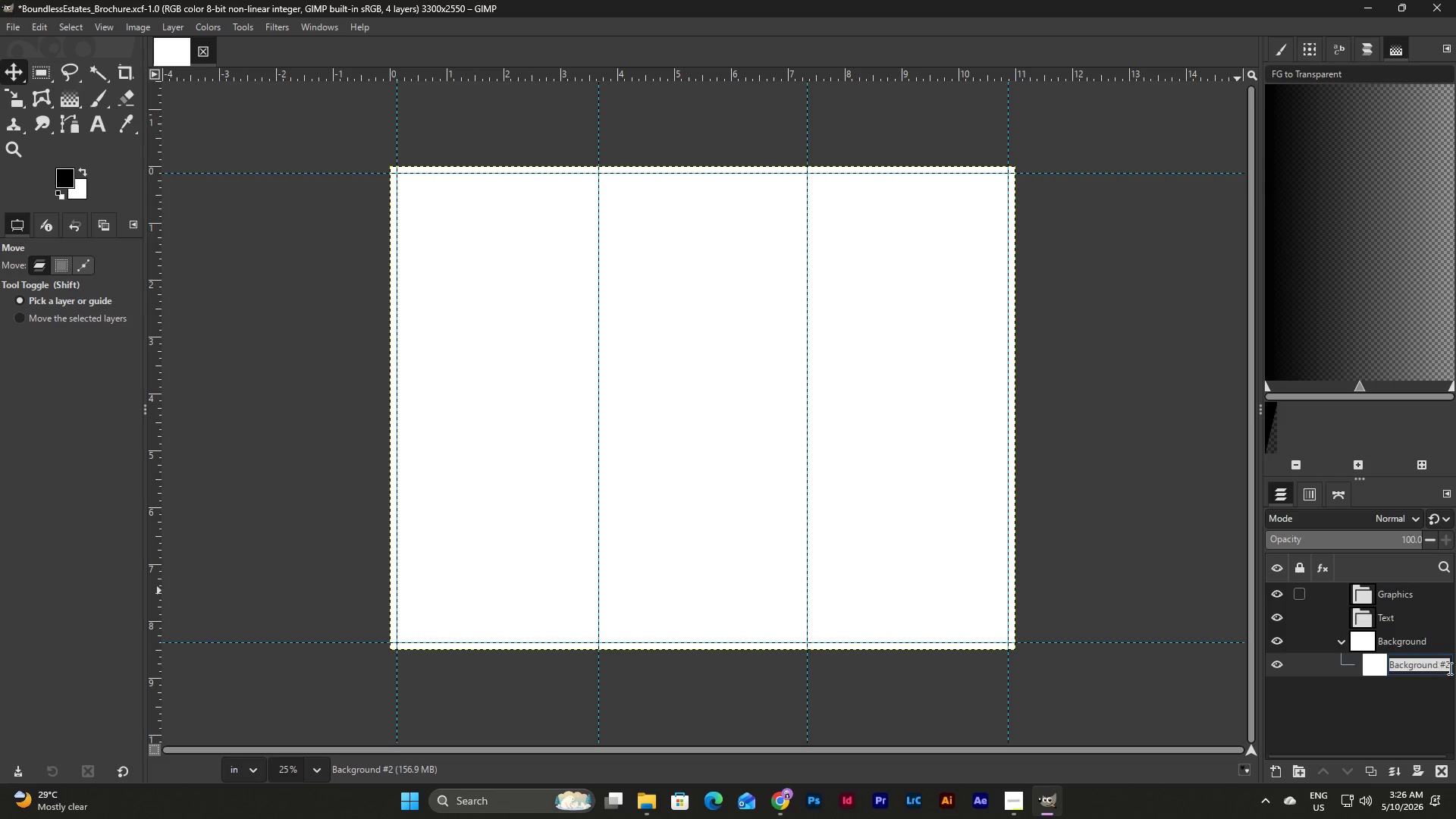 
left_click([1444, 664])
 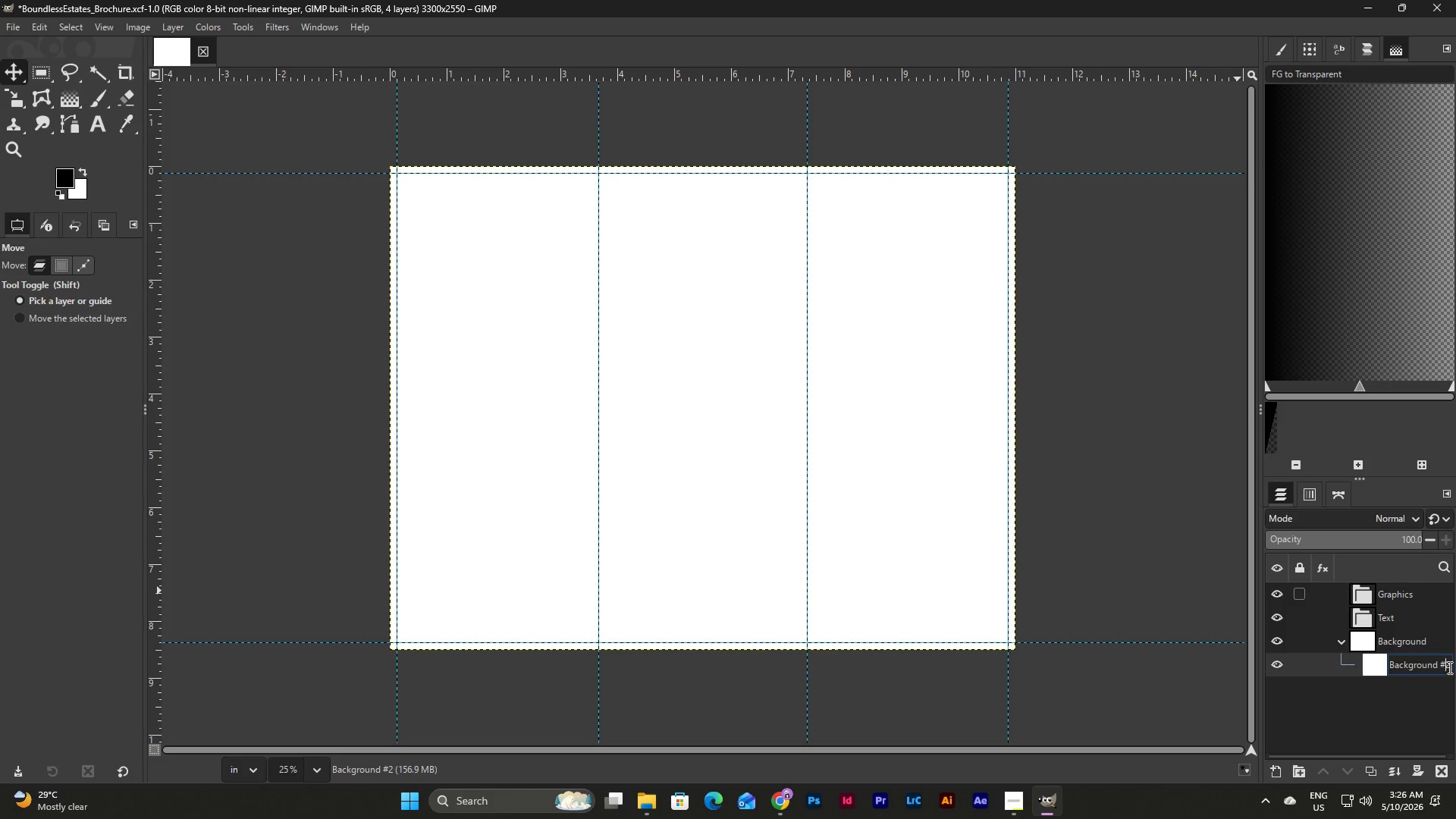 
left_click([1449, 666])
 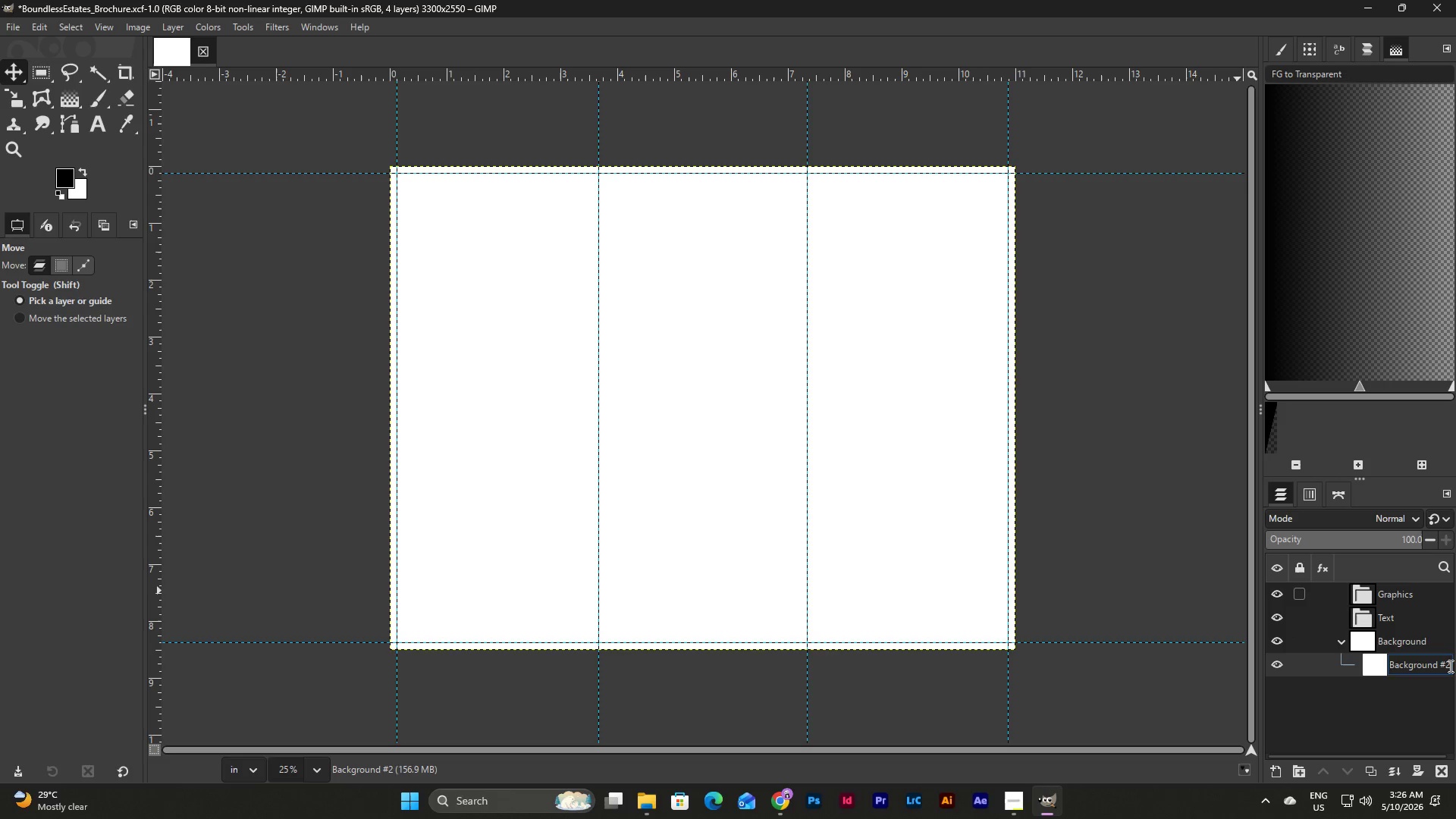 
key(Backspace)
 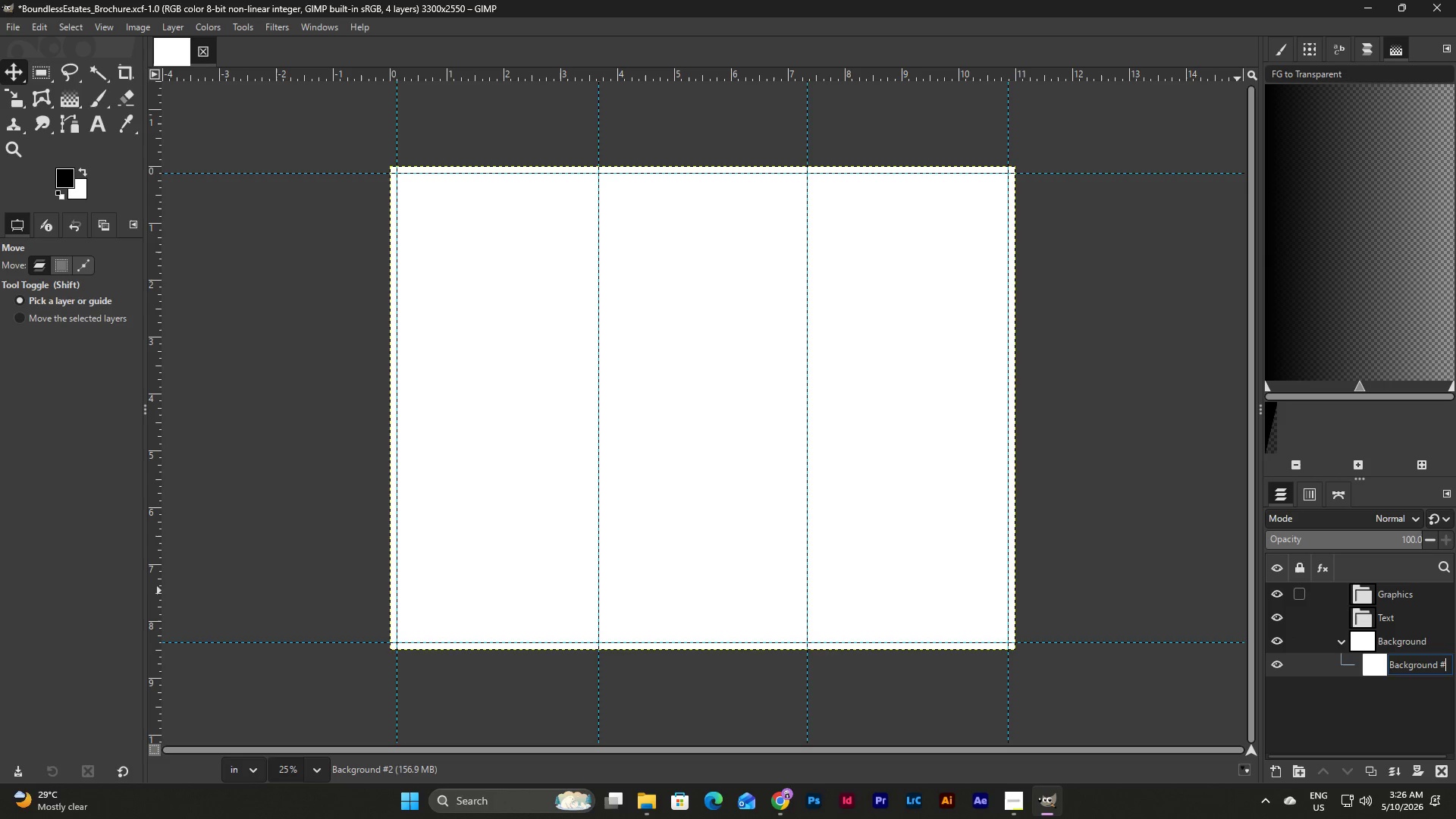 
key(1)
 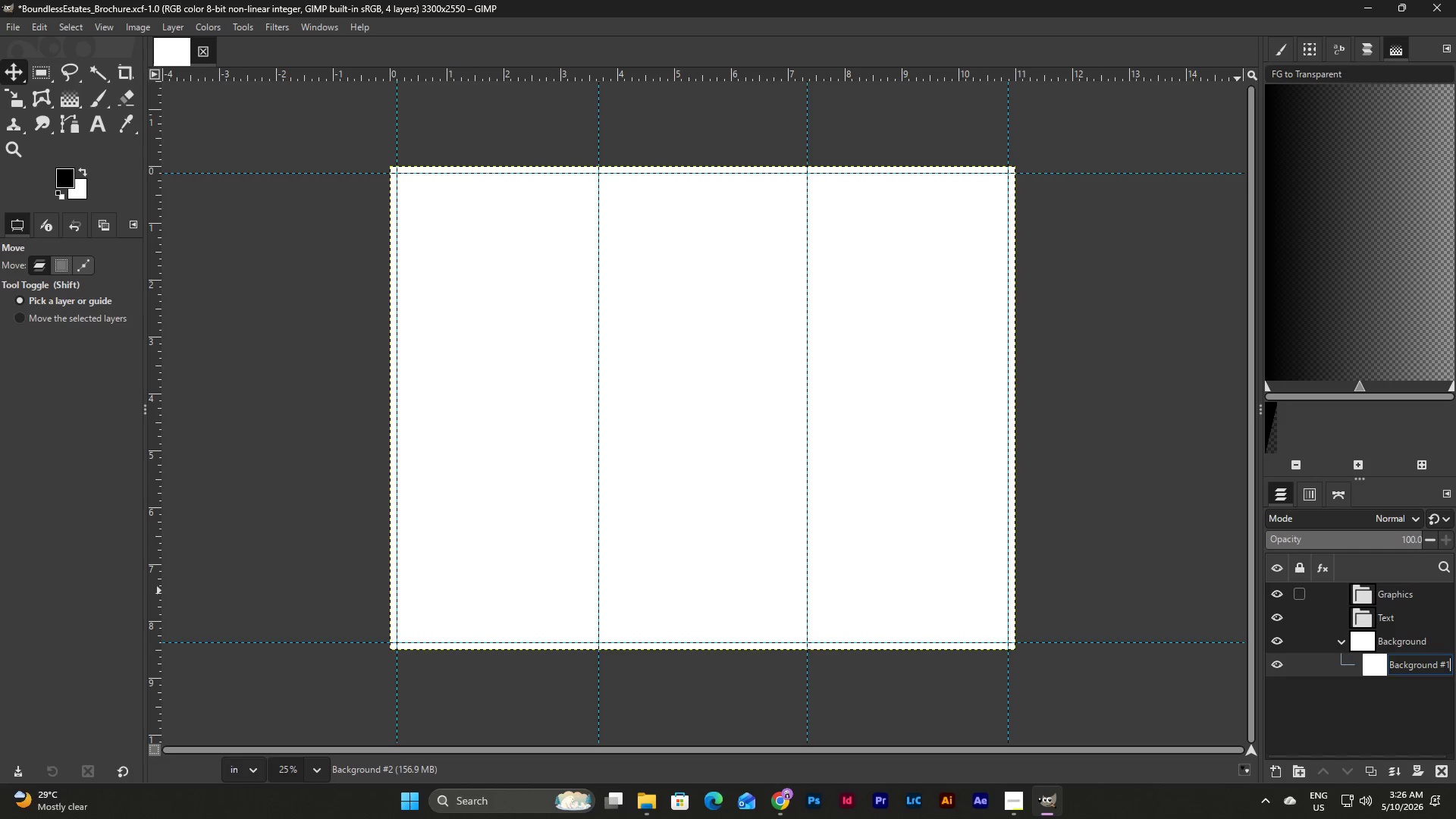 
key(Enter)
 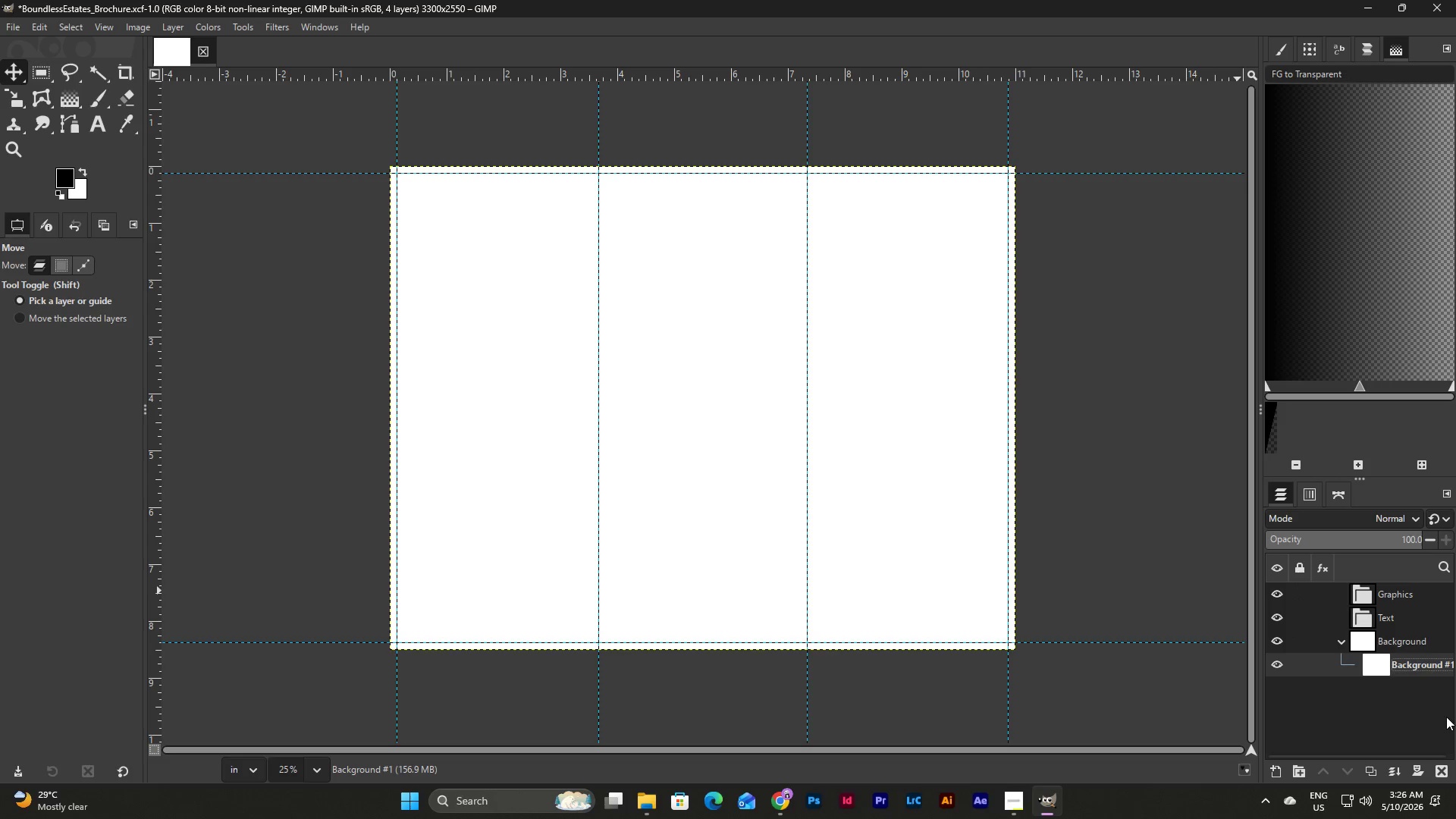 
left_click([1425, 720])
 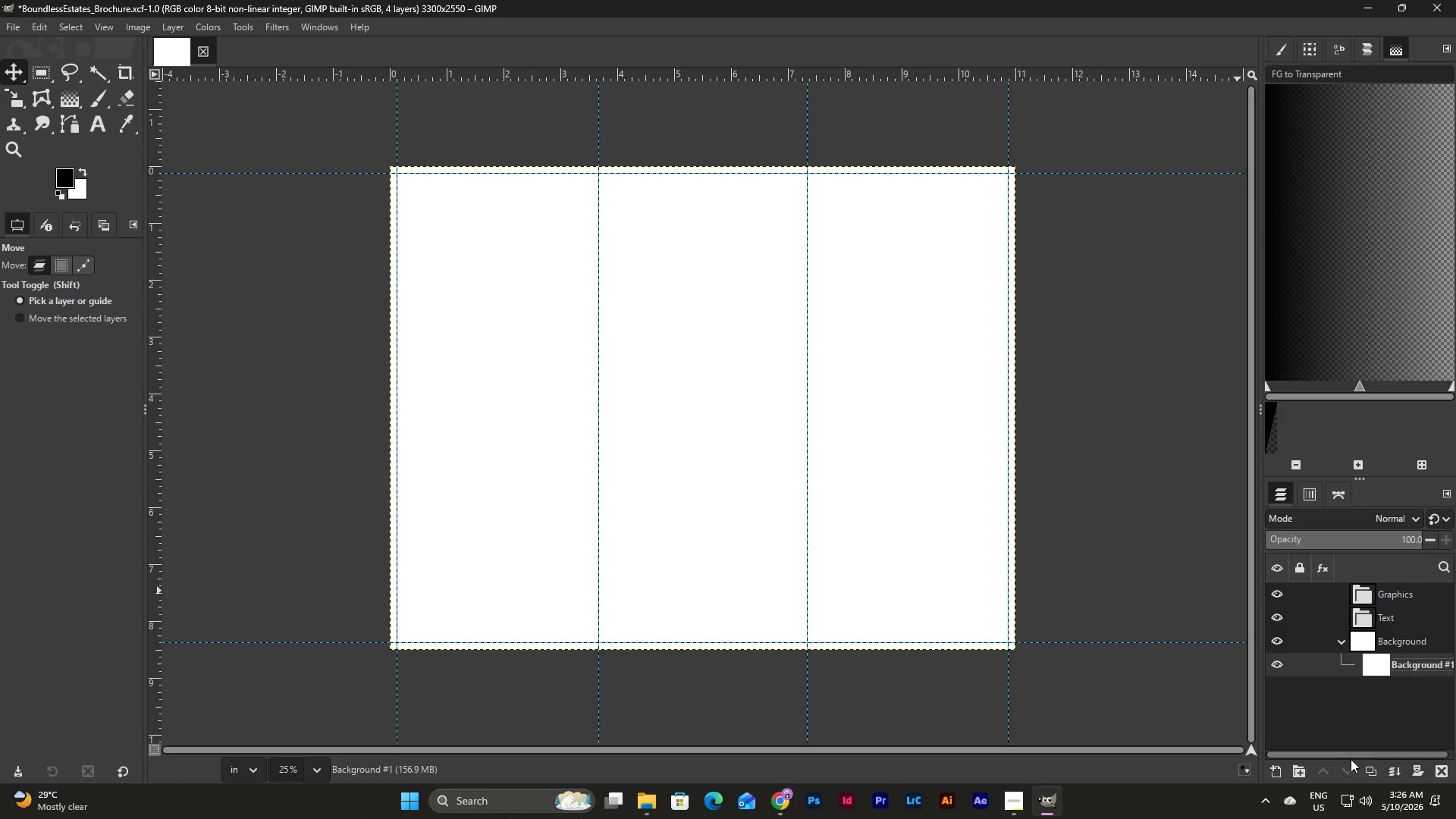 
left_click_drag(start_coordinate=[1353, 754], to_coordinate=[1385, 754])
 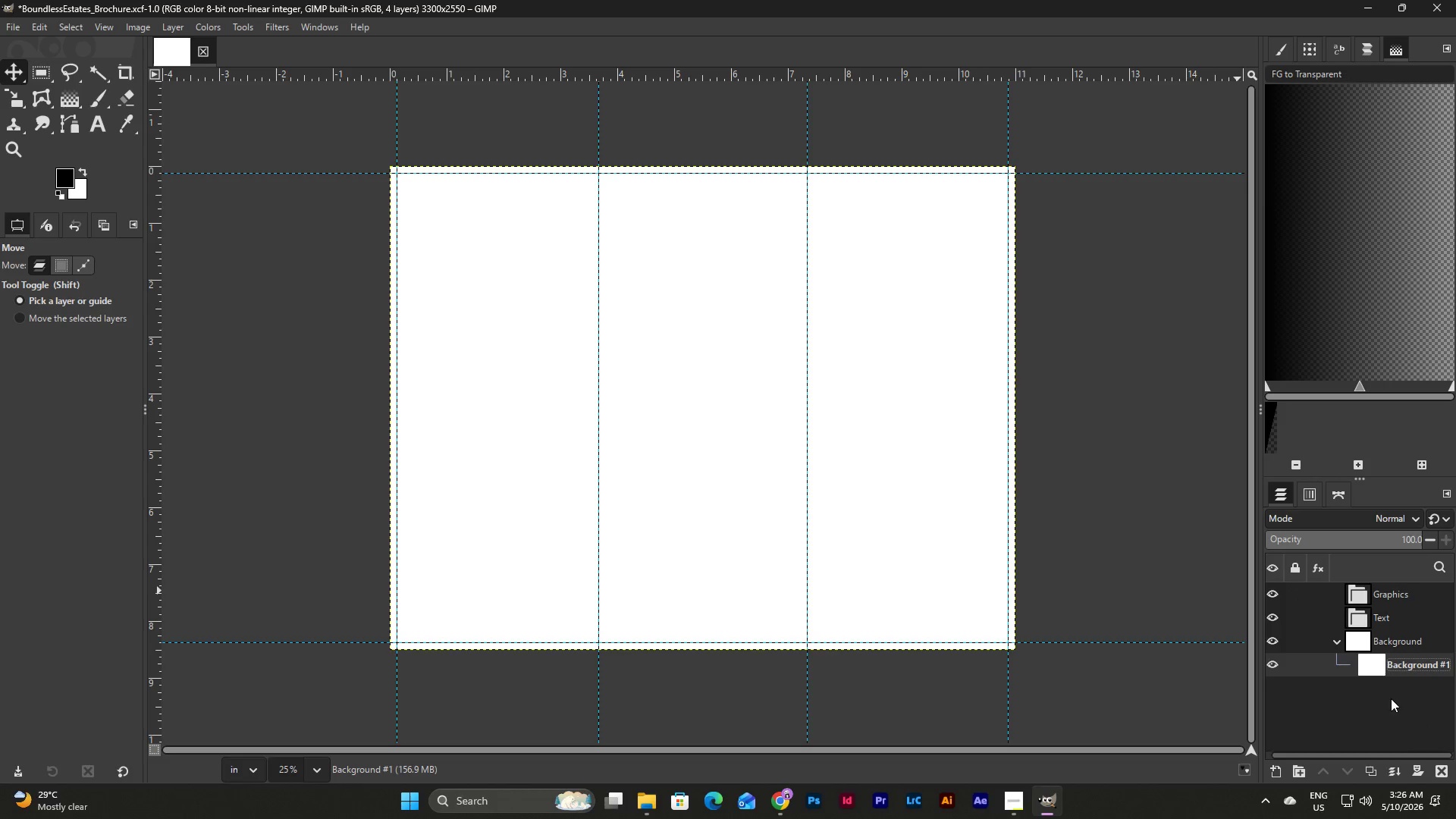 
left_click([1391, 698])
 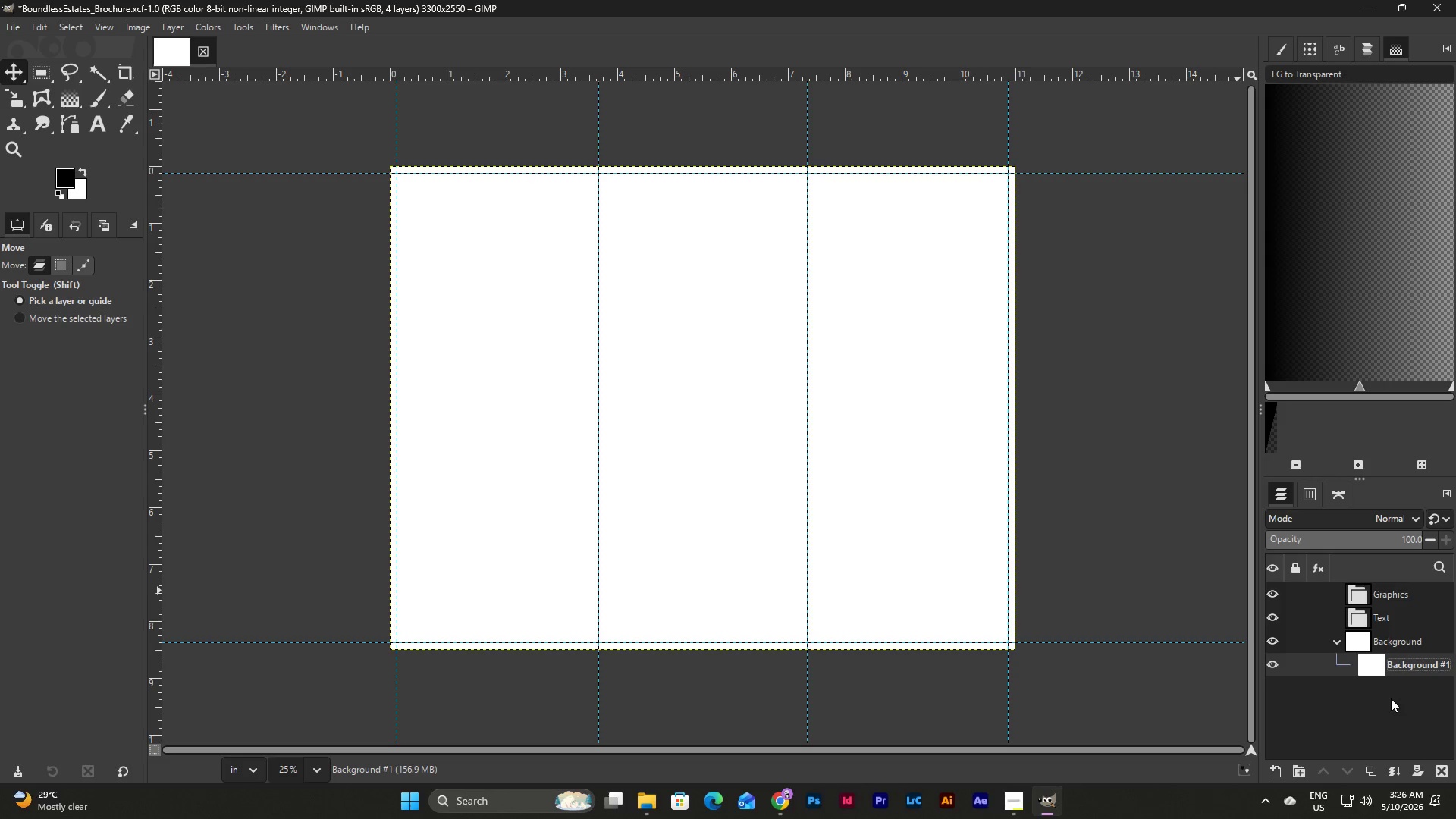 
wait(10.38)
 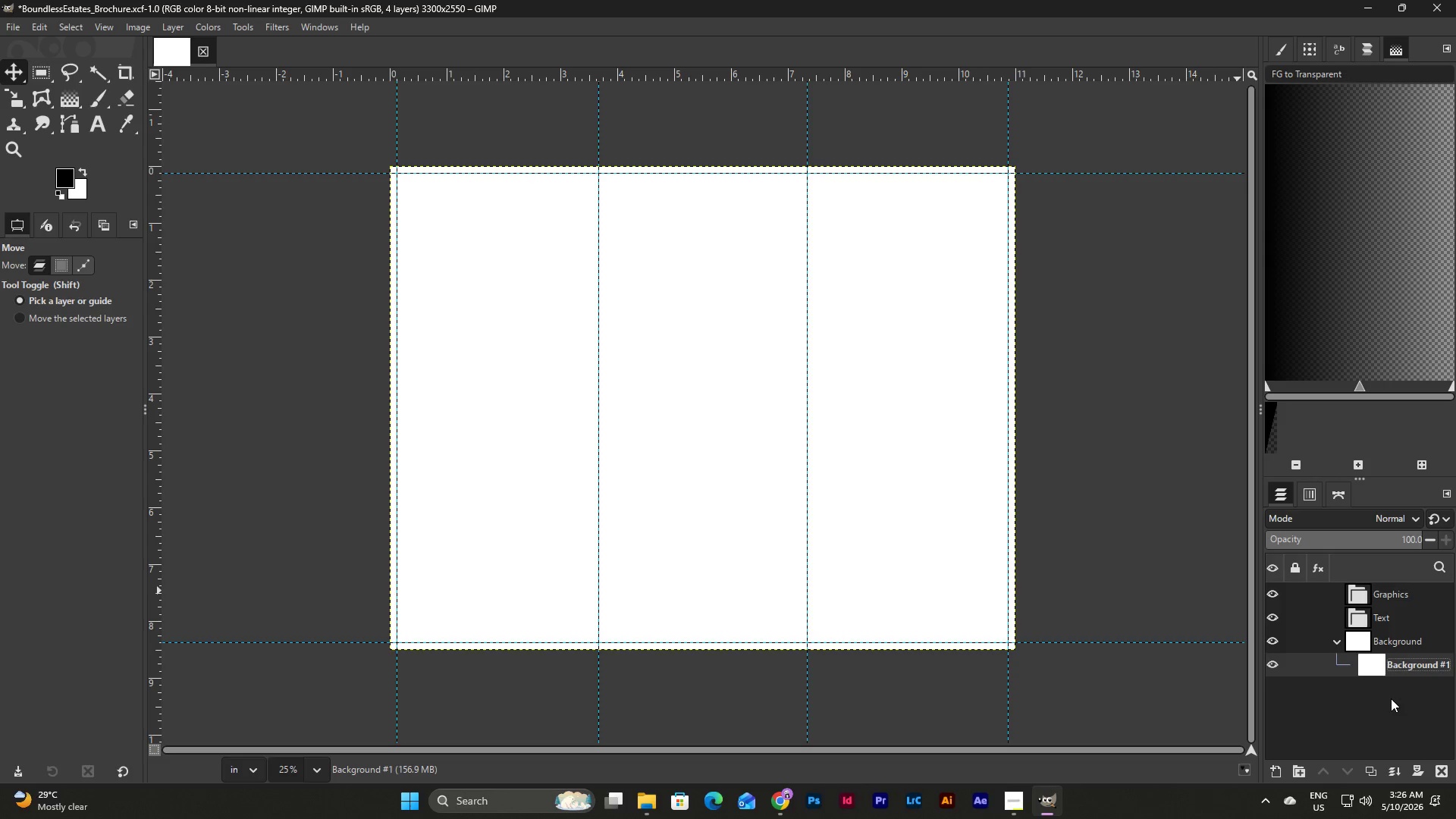 
key(Escape)
 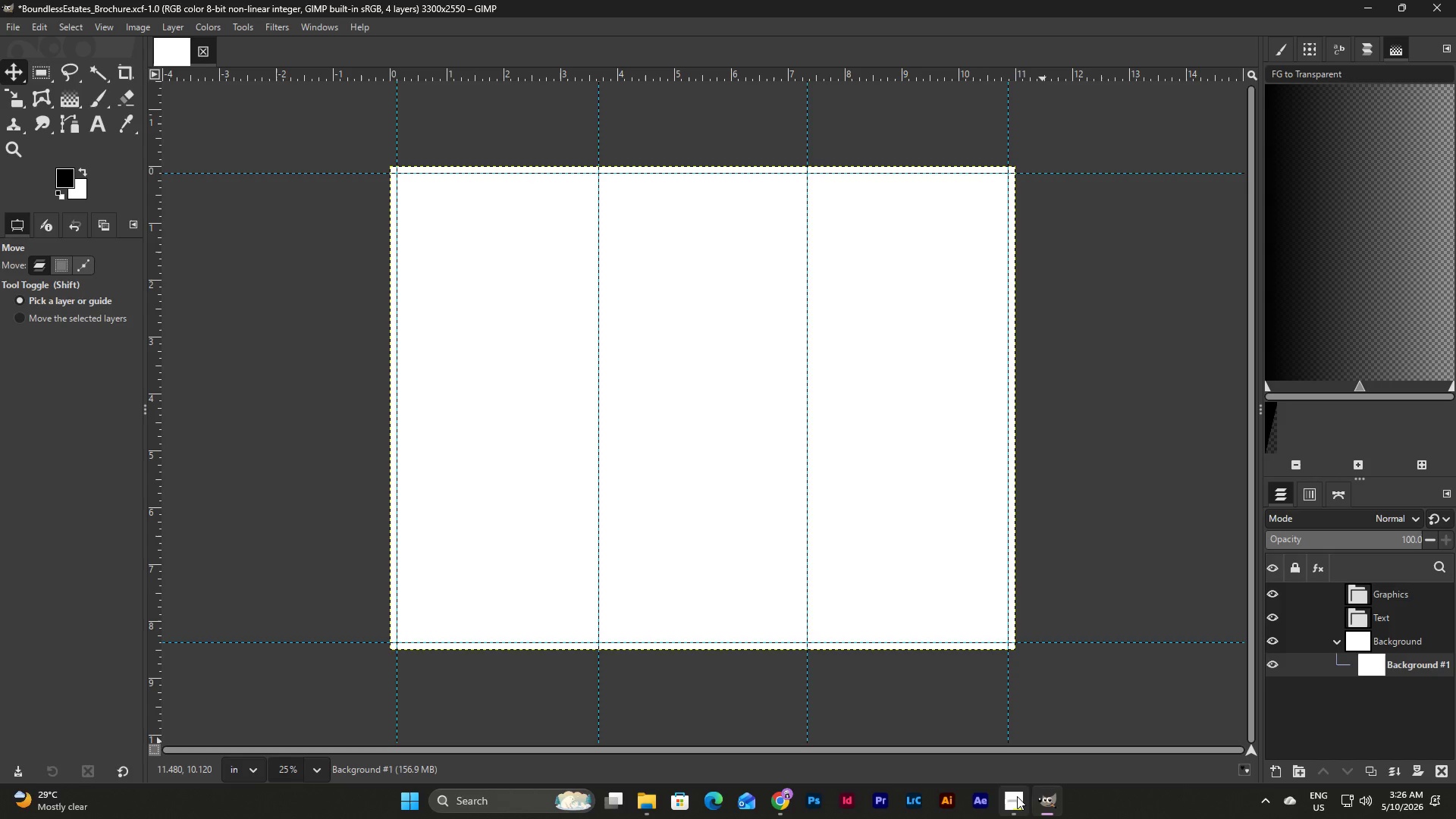 
left_click([1058, 795])